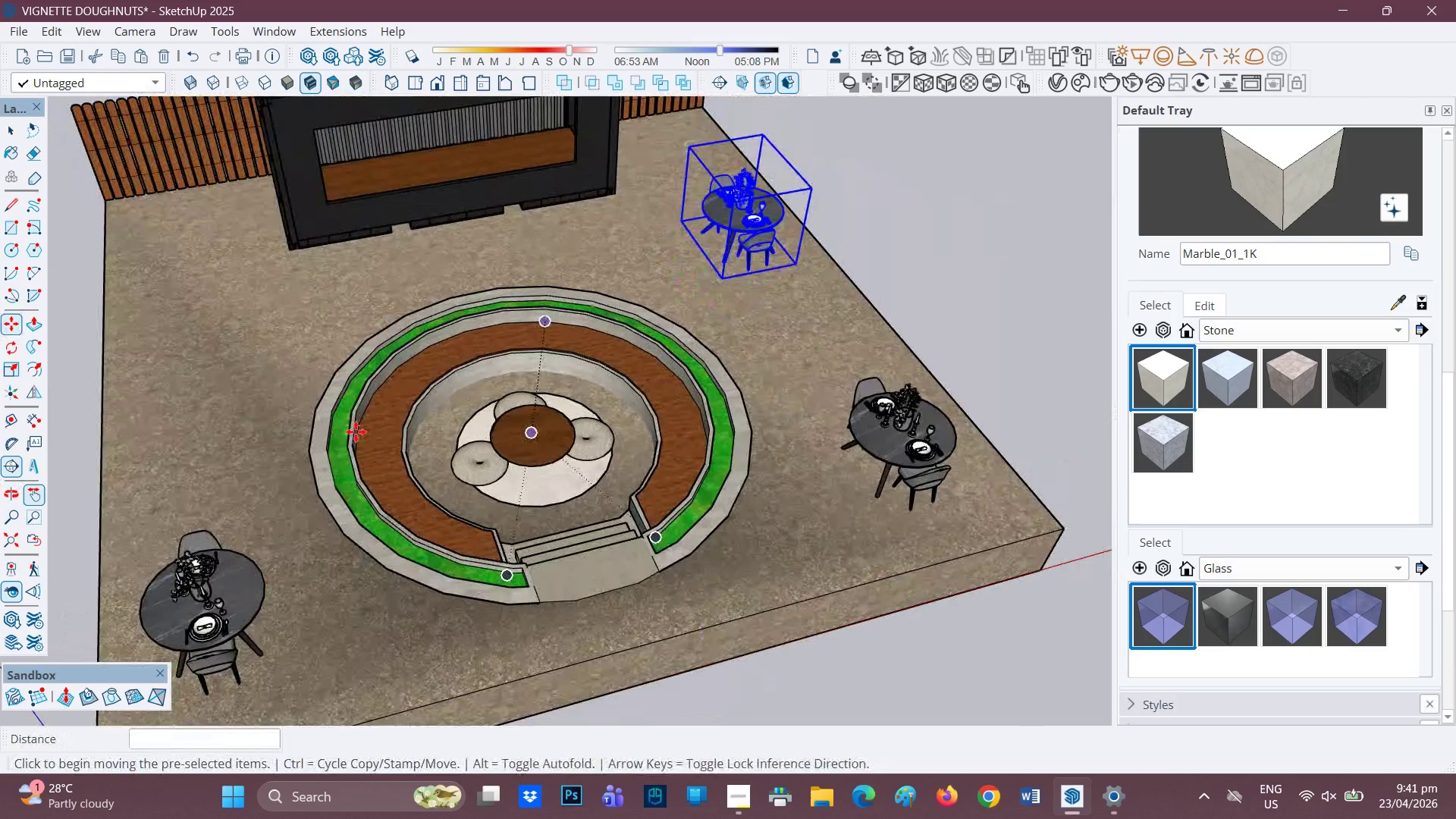 
key(M)
 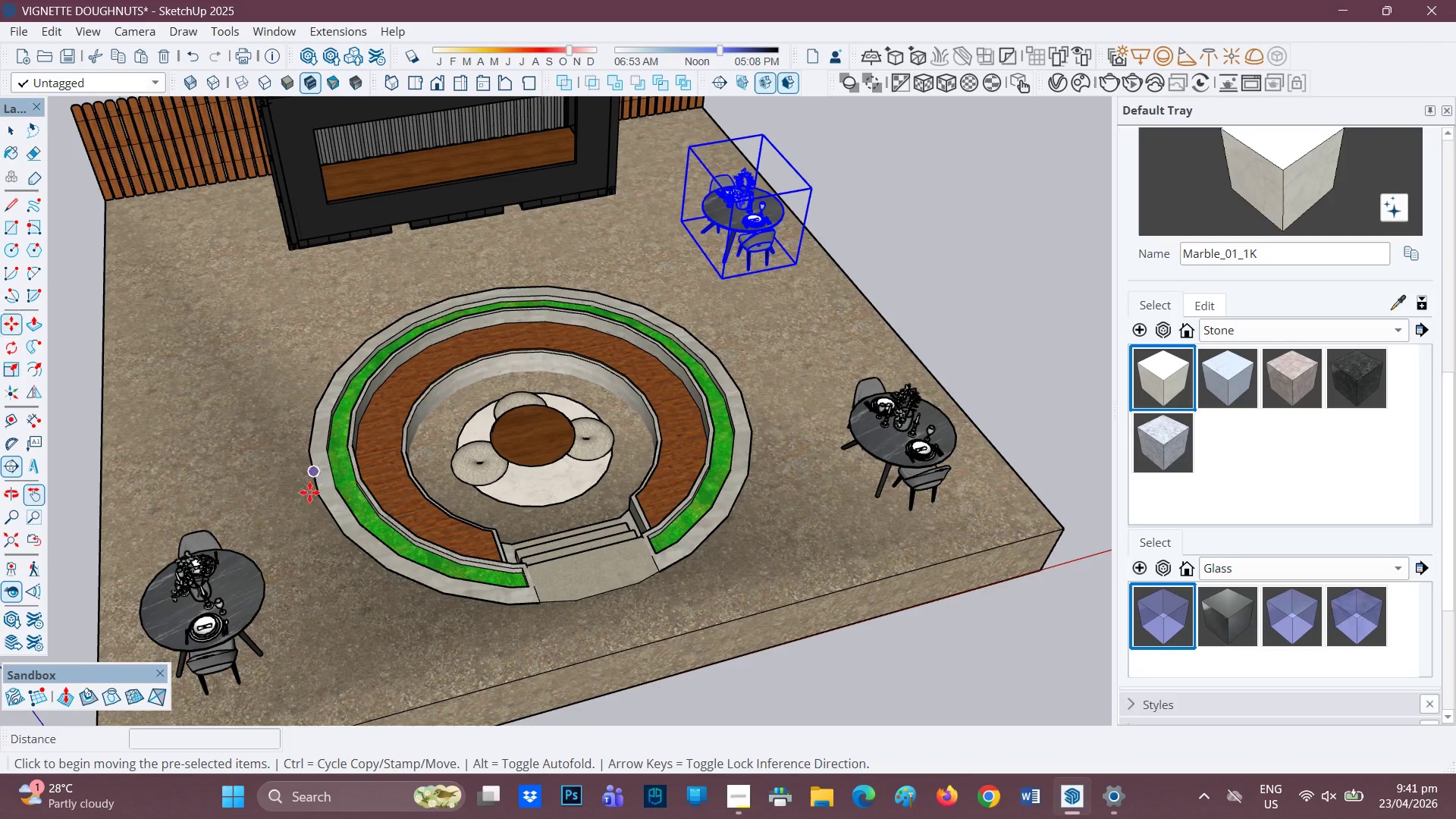 
scroll: coordinate [300, 494], scroll_direction: down, amount: 3.0
 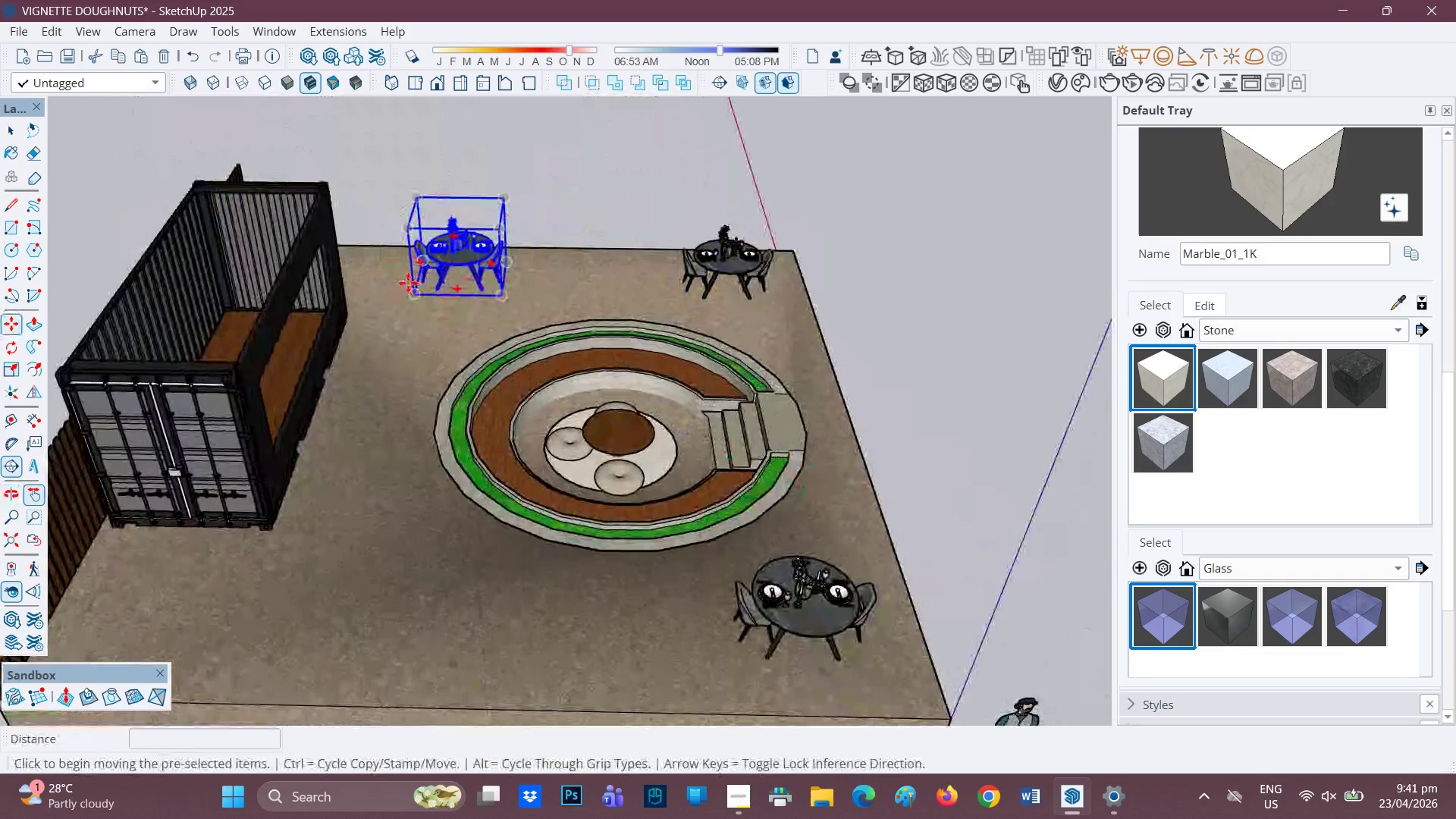 
key(L)
 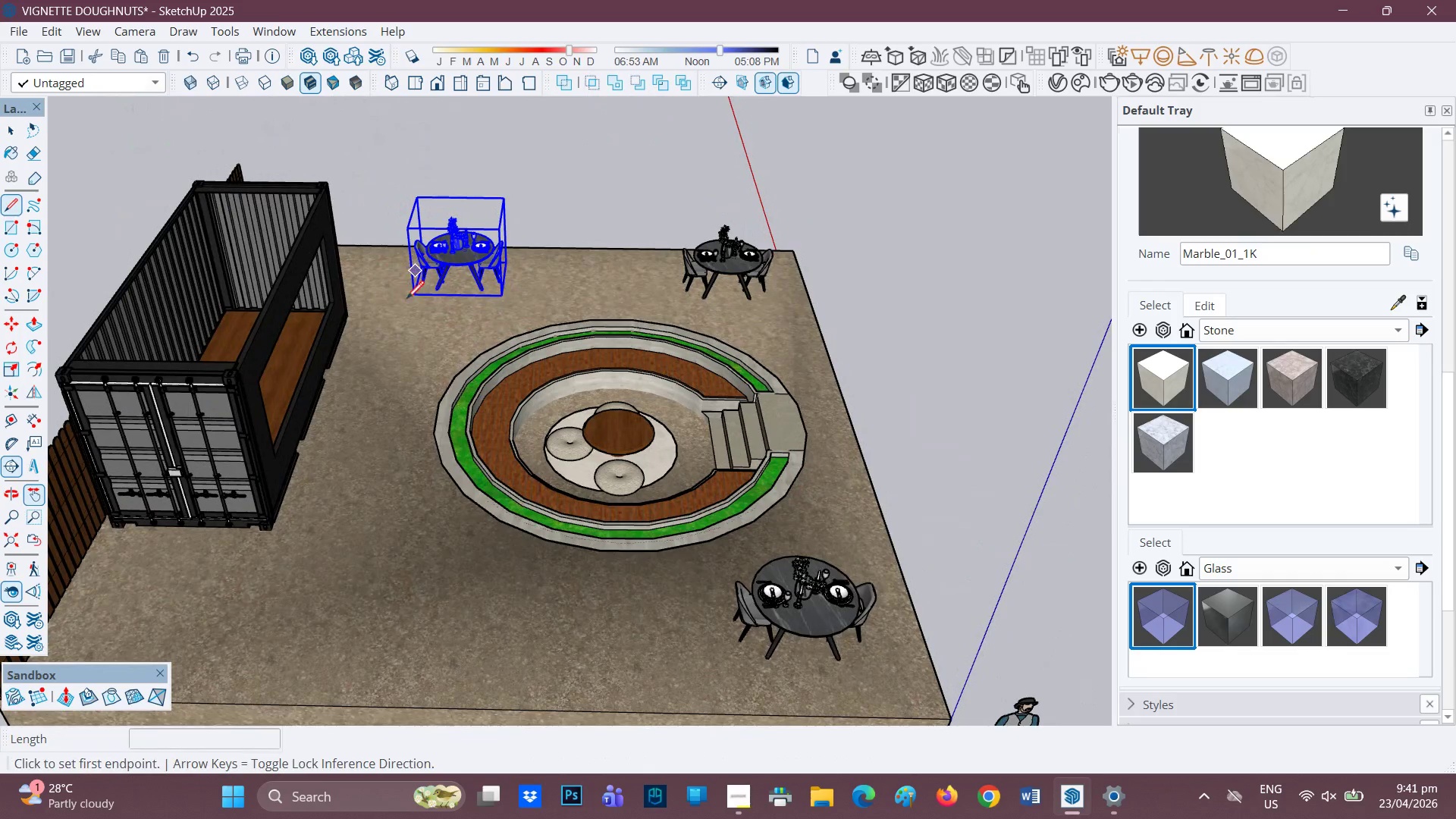 
scroll: coordinate [413, 353], scroll_direction: up, amount: 1.0
 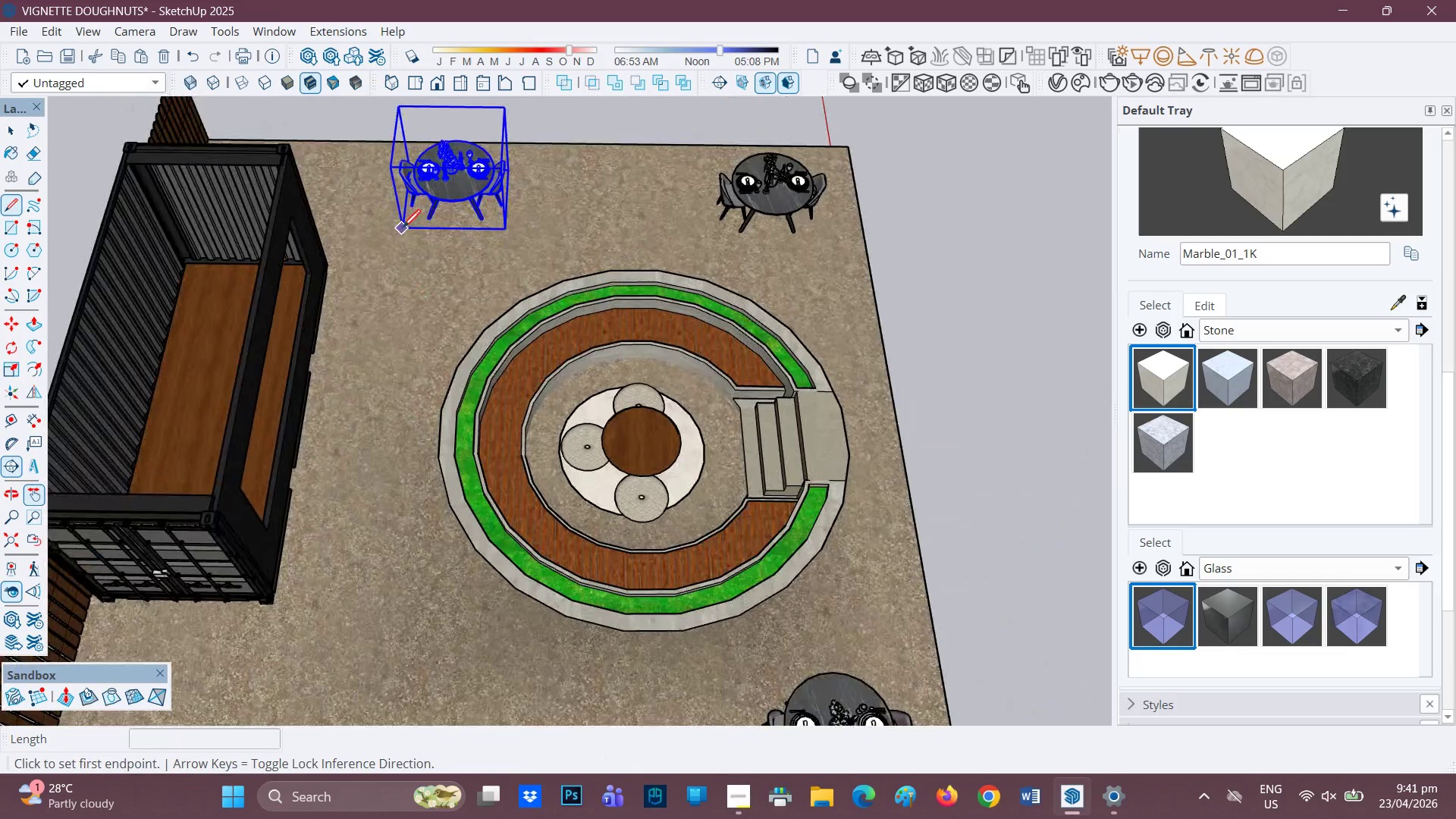 
left_click([403, 228])
 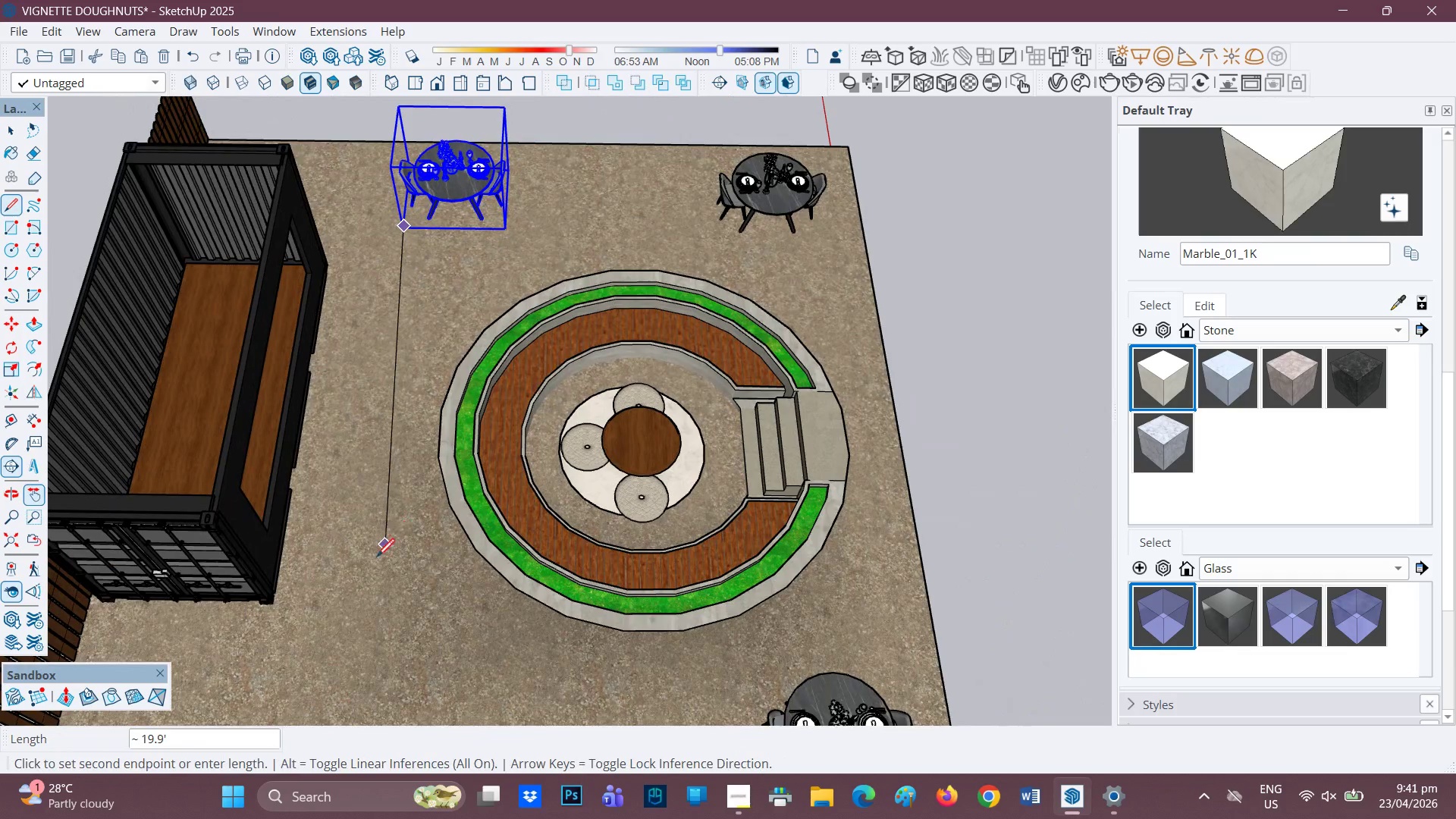 
scroll: coordinate [360, 586], scroll_direction: down, amount: 1.0
 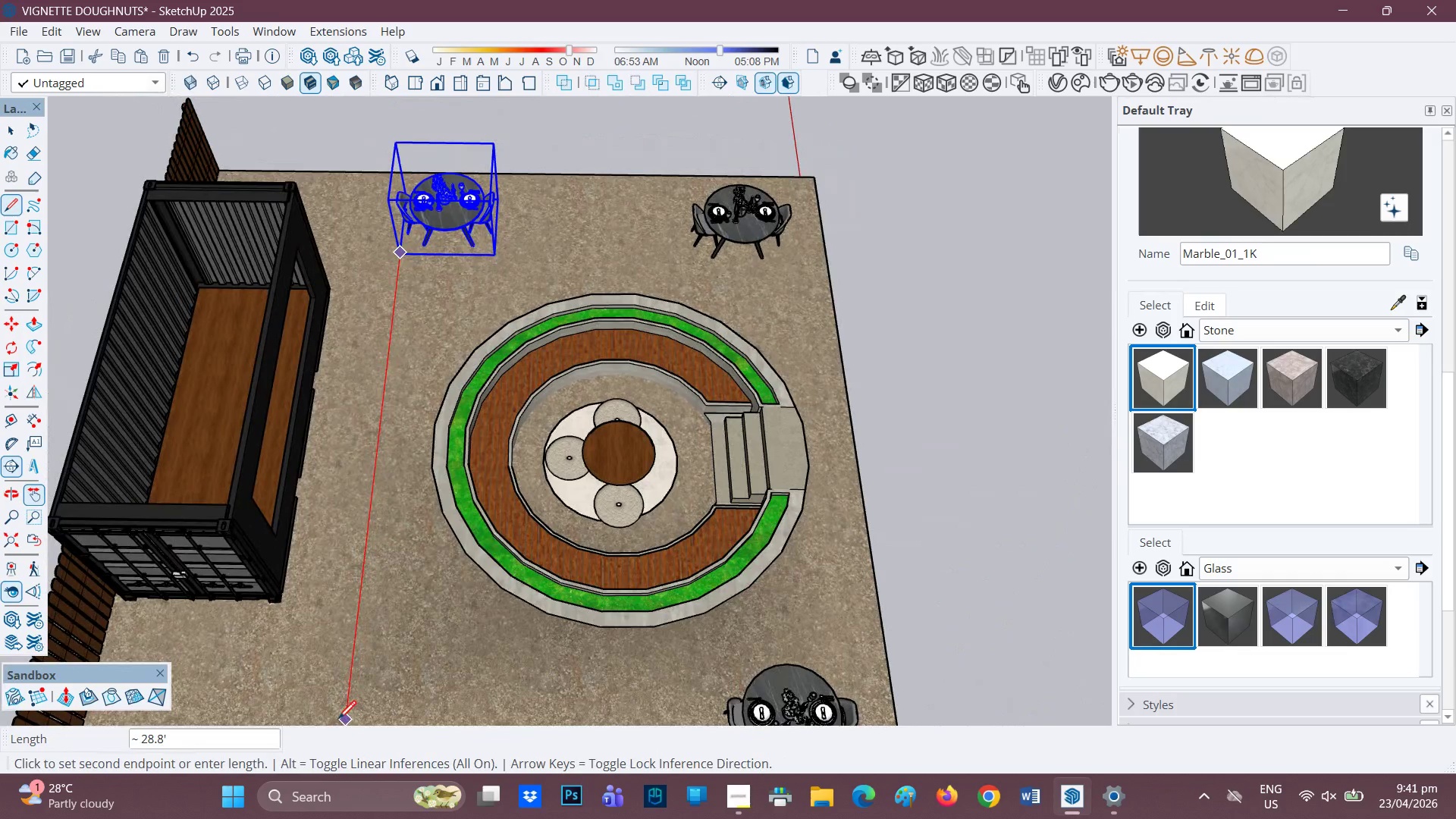 
left_click([338, 720])
 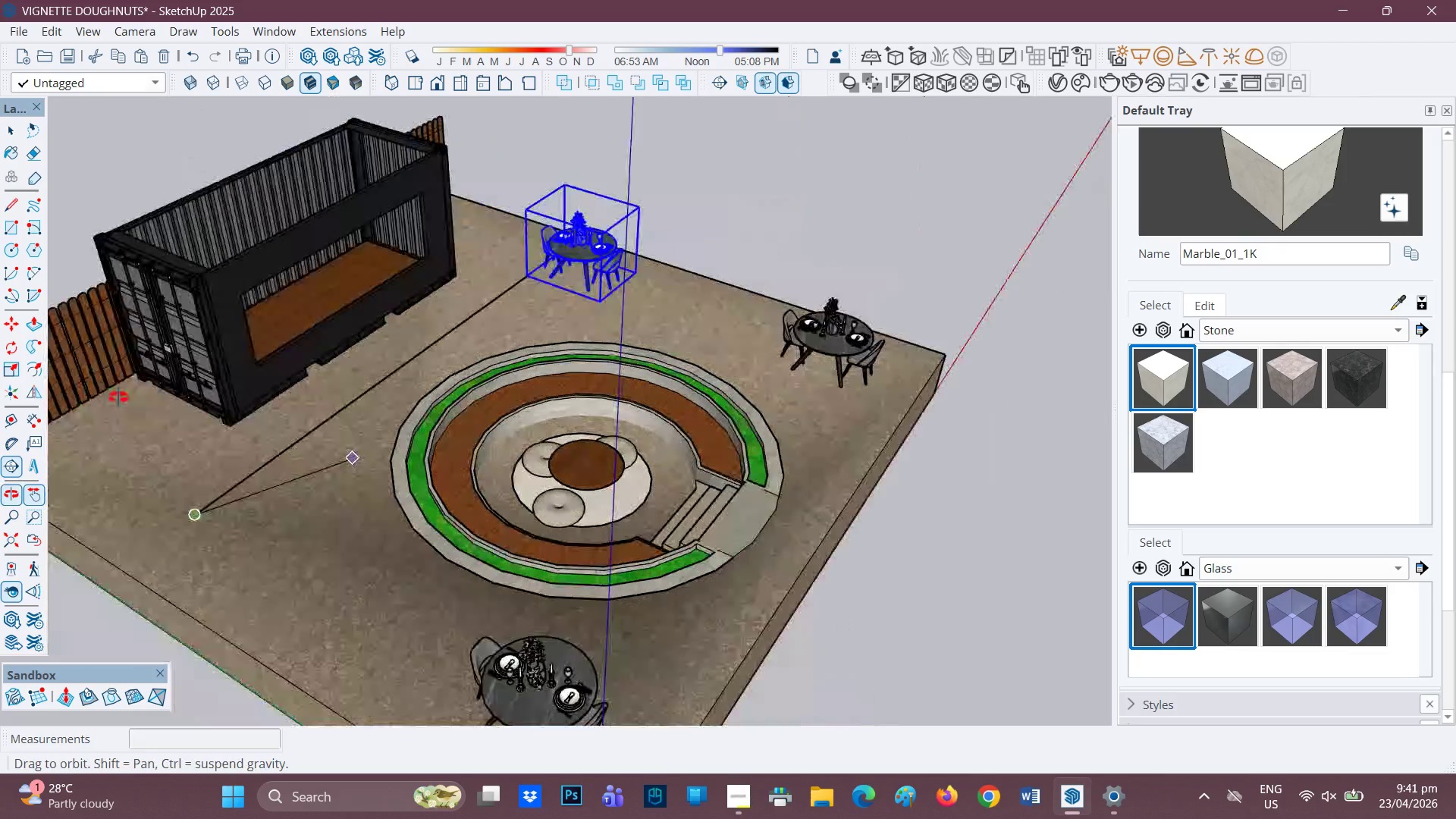 
key(Space)
 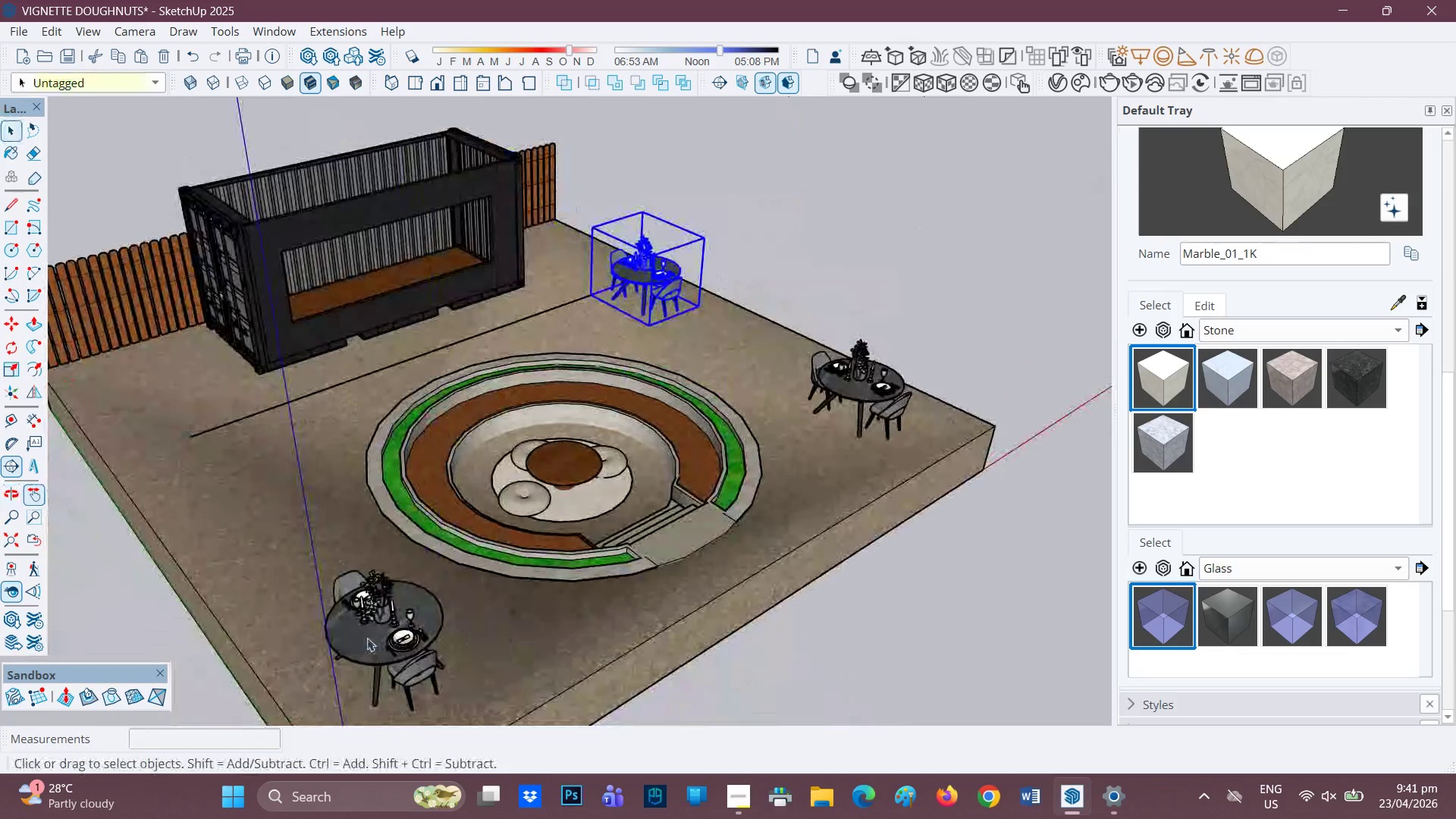 
left_click([377, 637])
 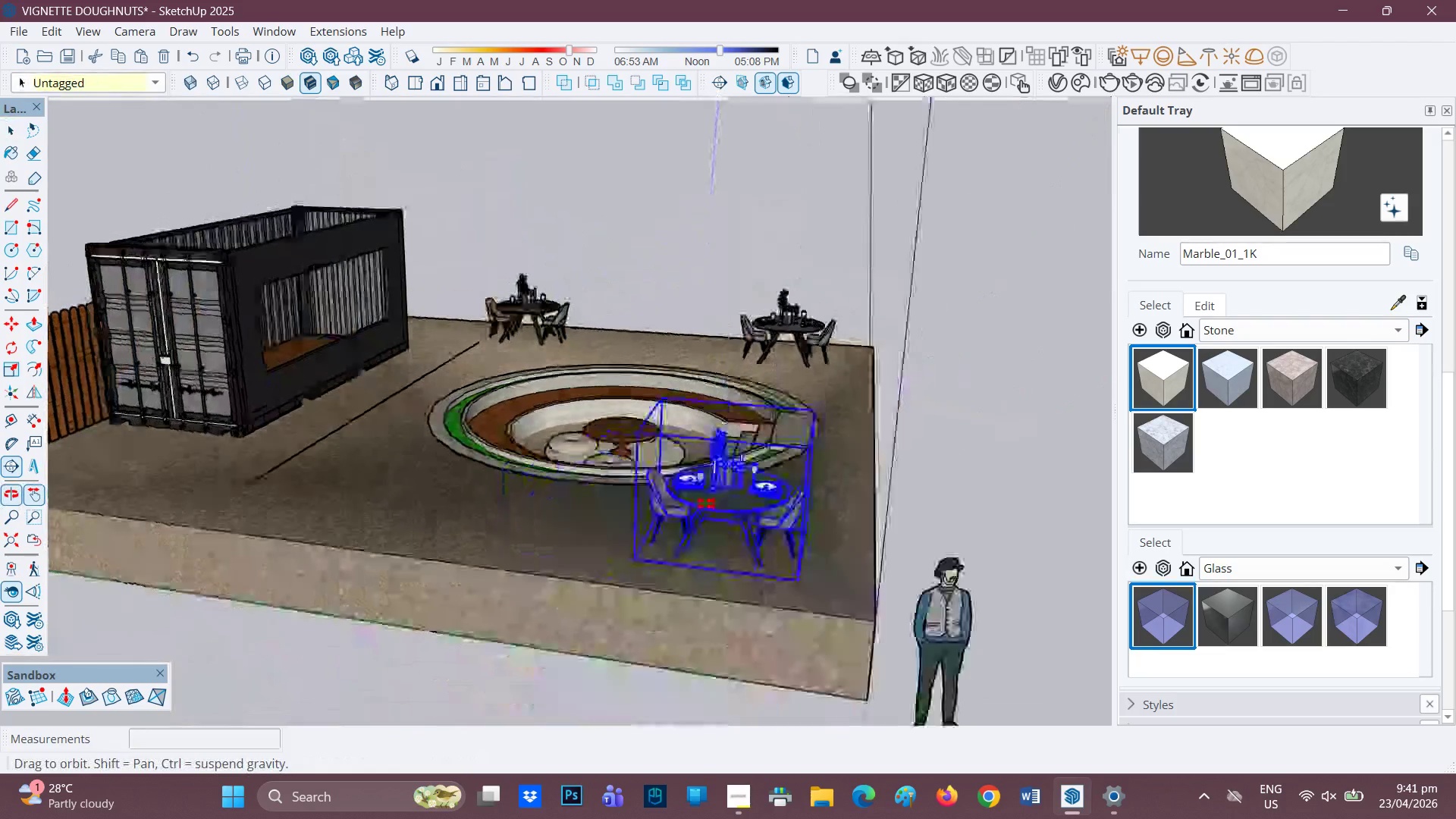 
key(M)
 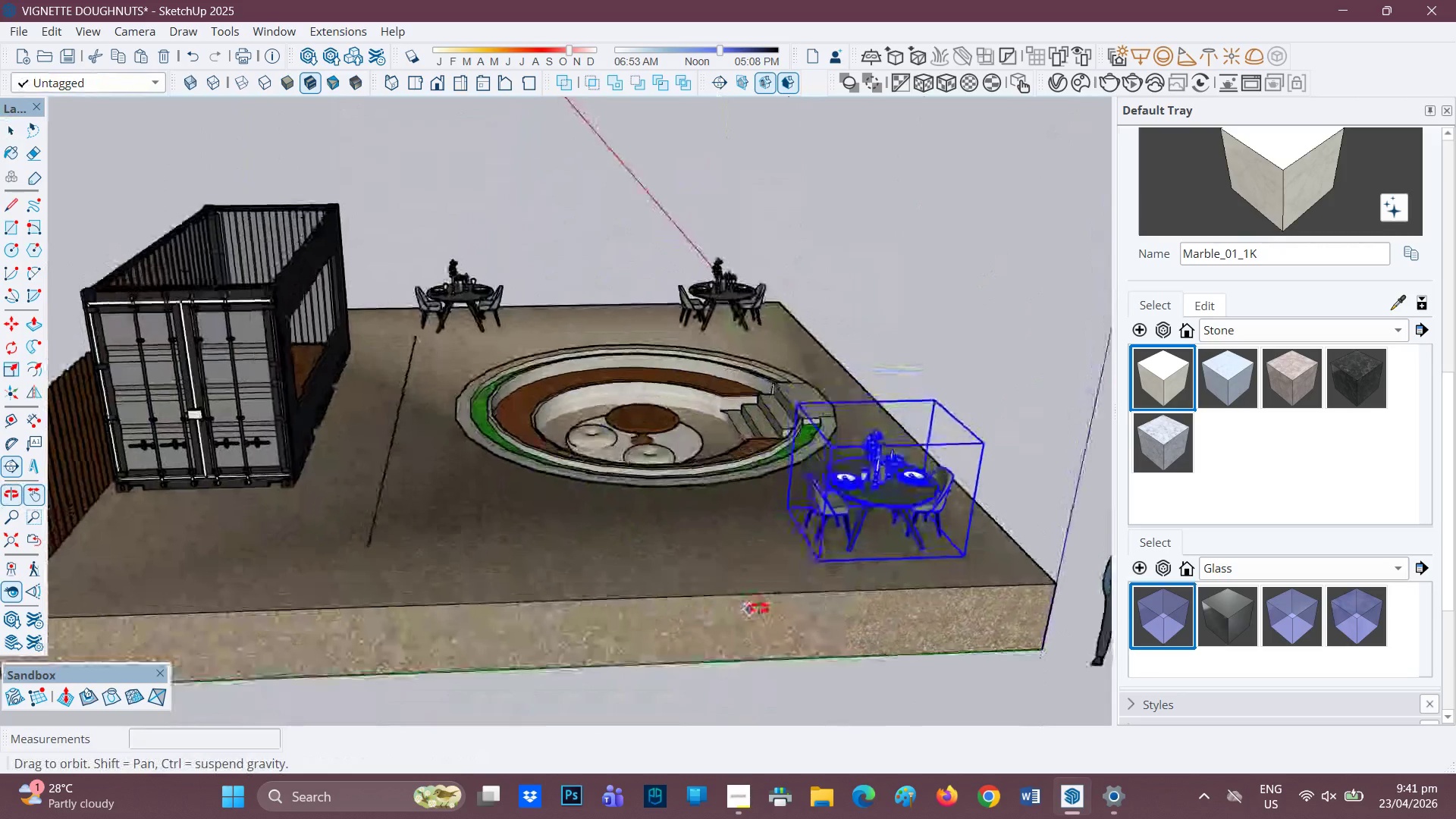 
key(Control+ControlRight)
 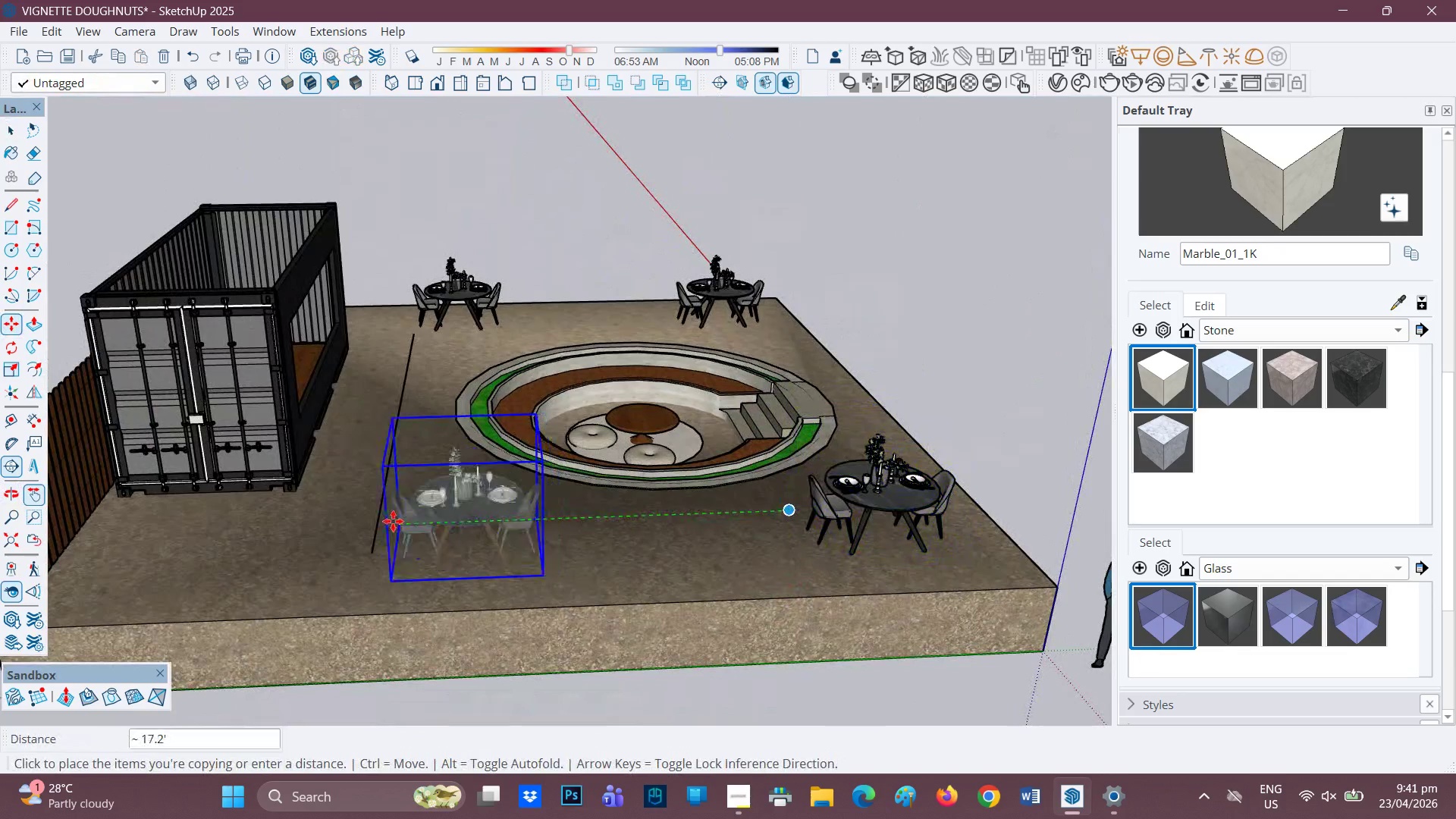 
wait(8.26)
 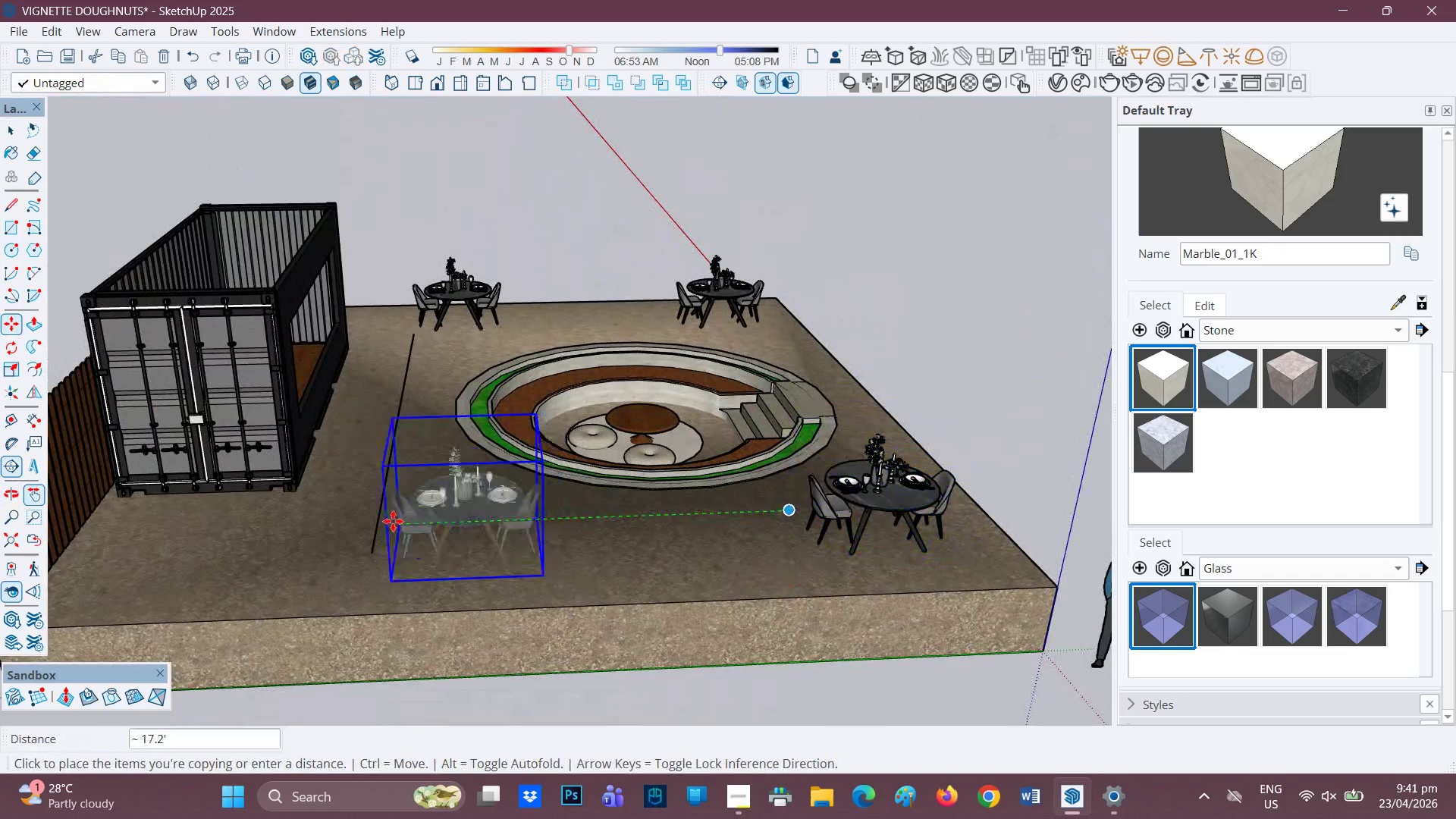 
left_click([386, 525])
 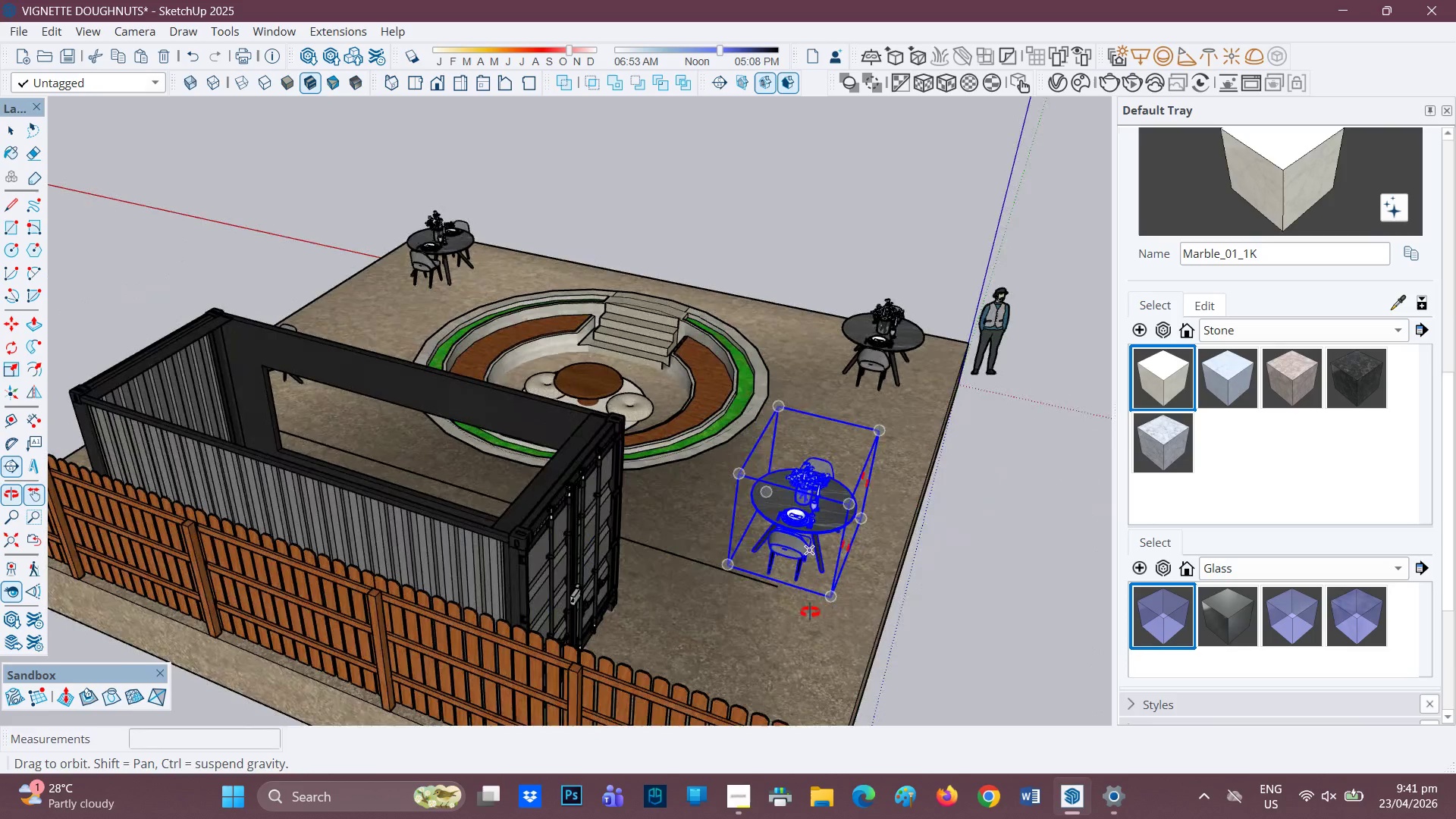 
left_click([730, 554])
 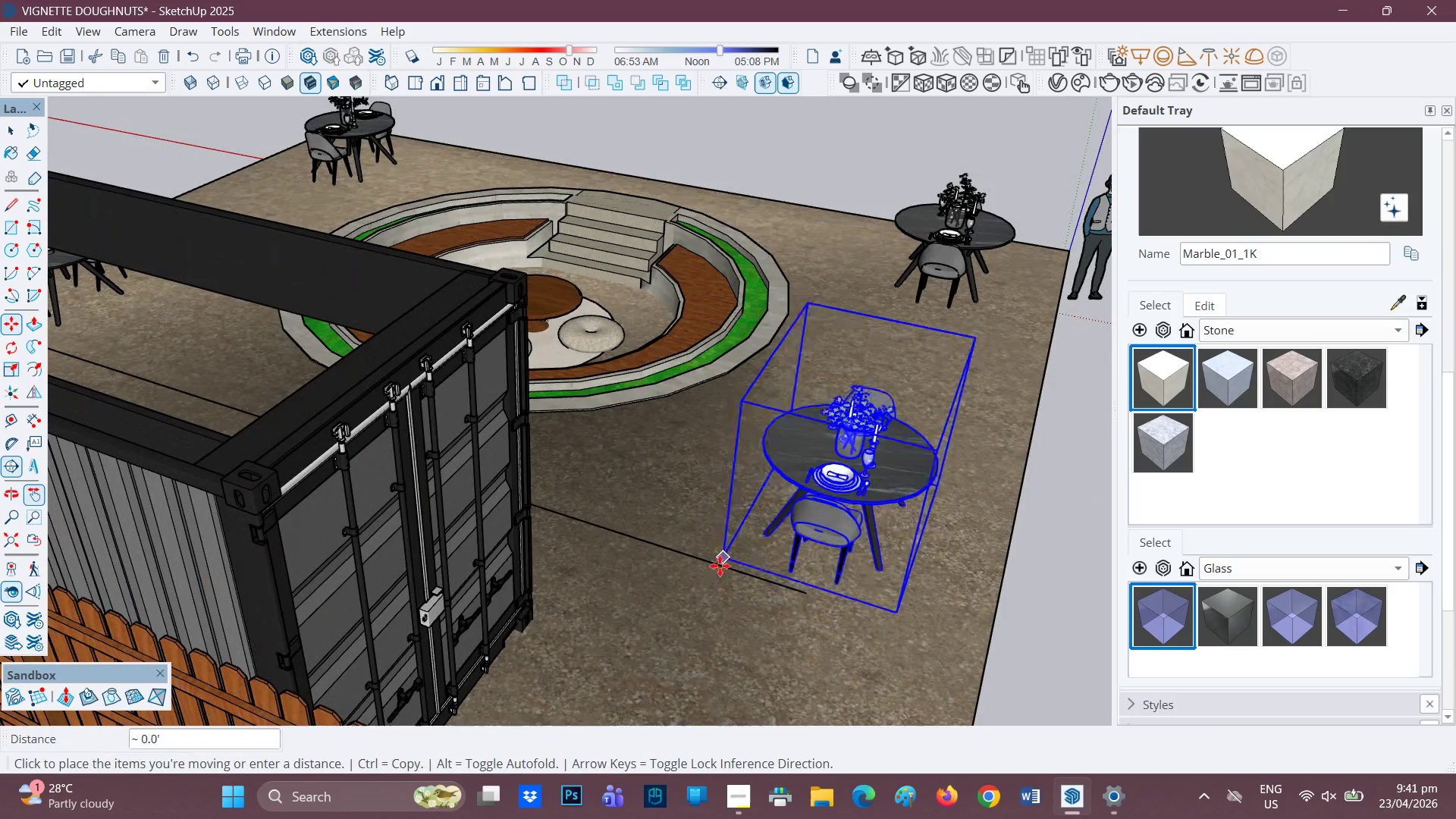 
scroll: coordinate [730, 556], scroll_direction: up, amount: 7.0
 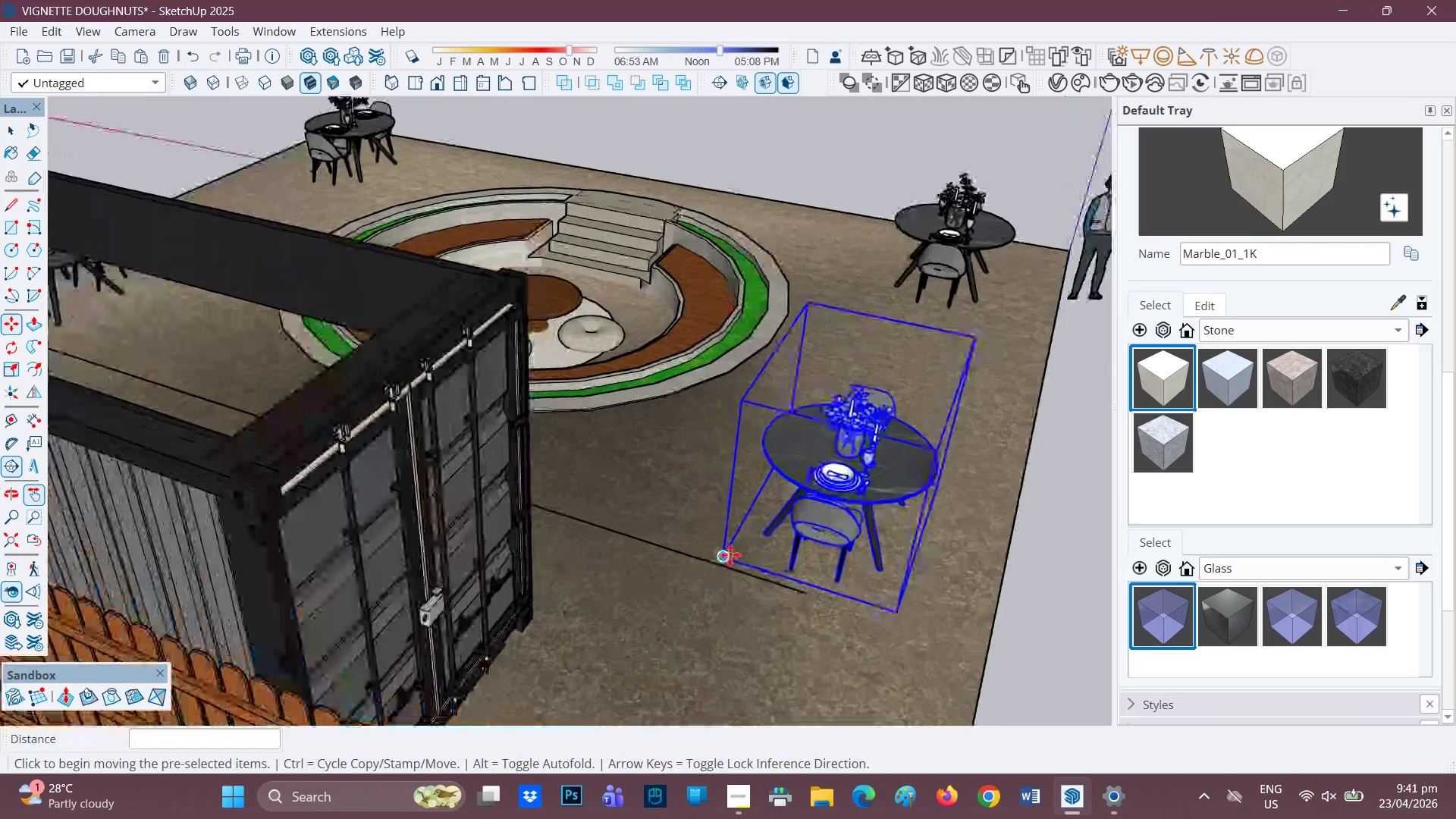 
wait(5.02)
 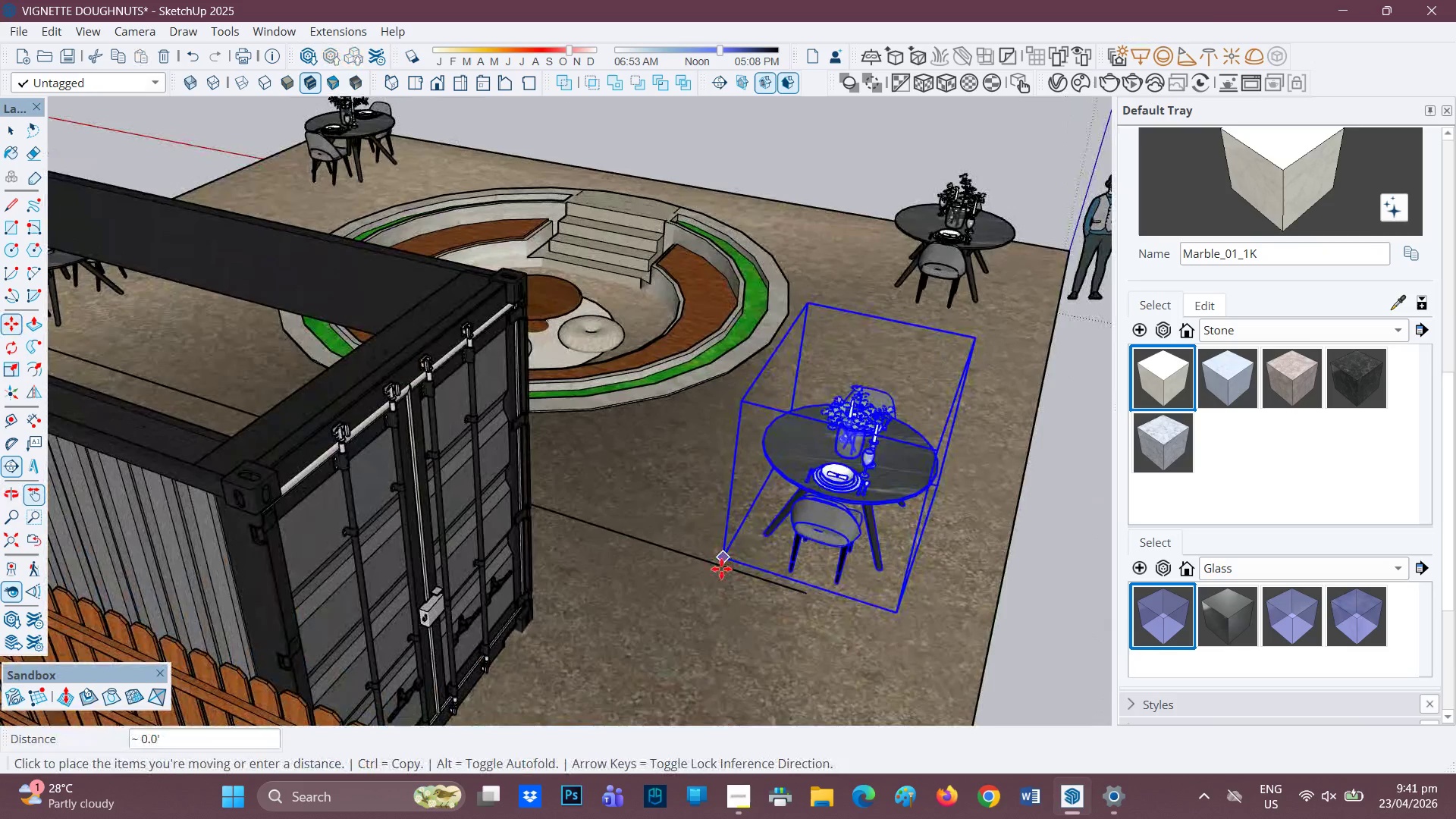 
left_click([720, 570])
 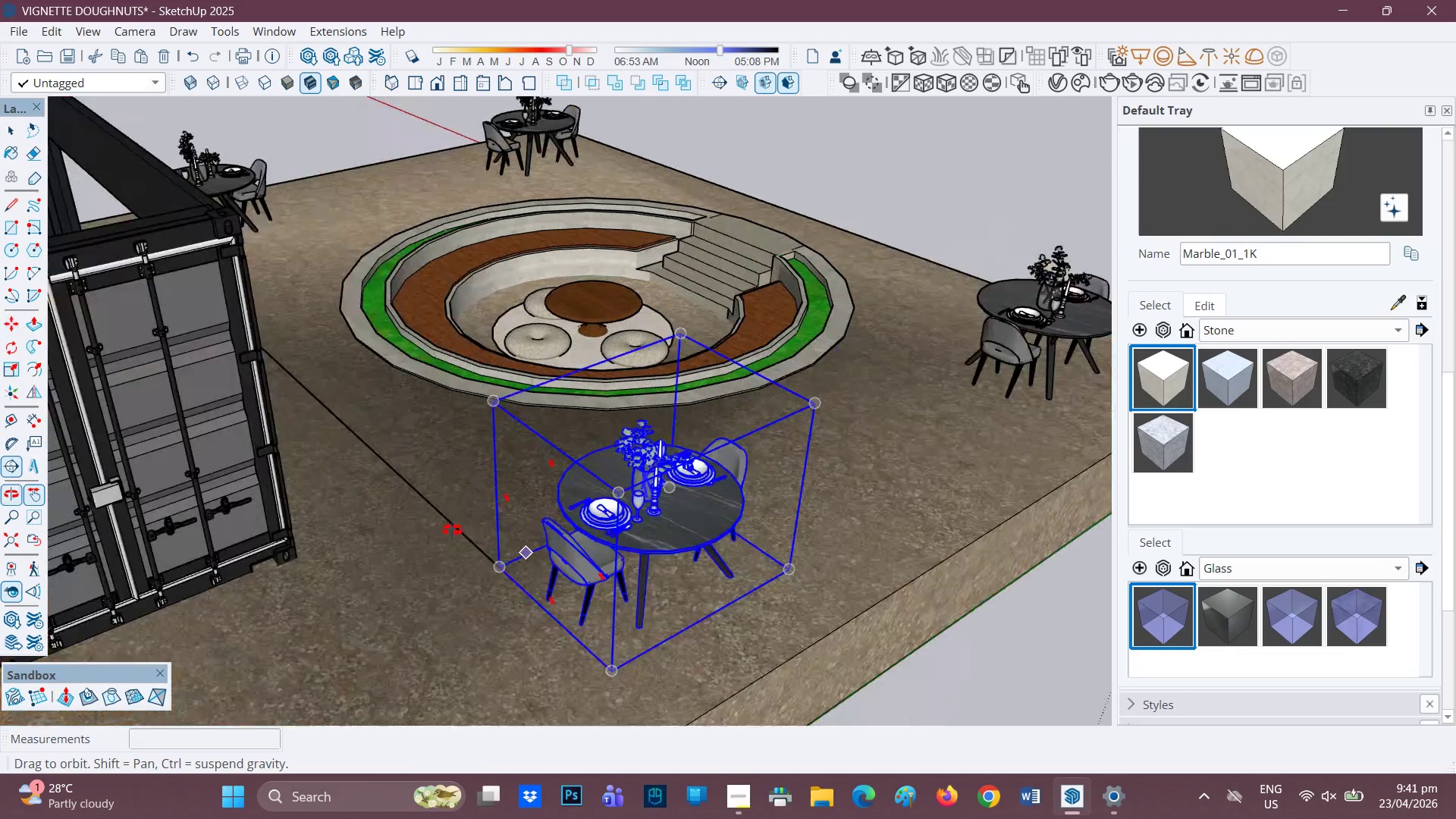 
key(Space)
 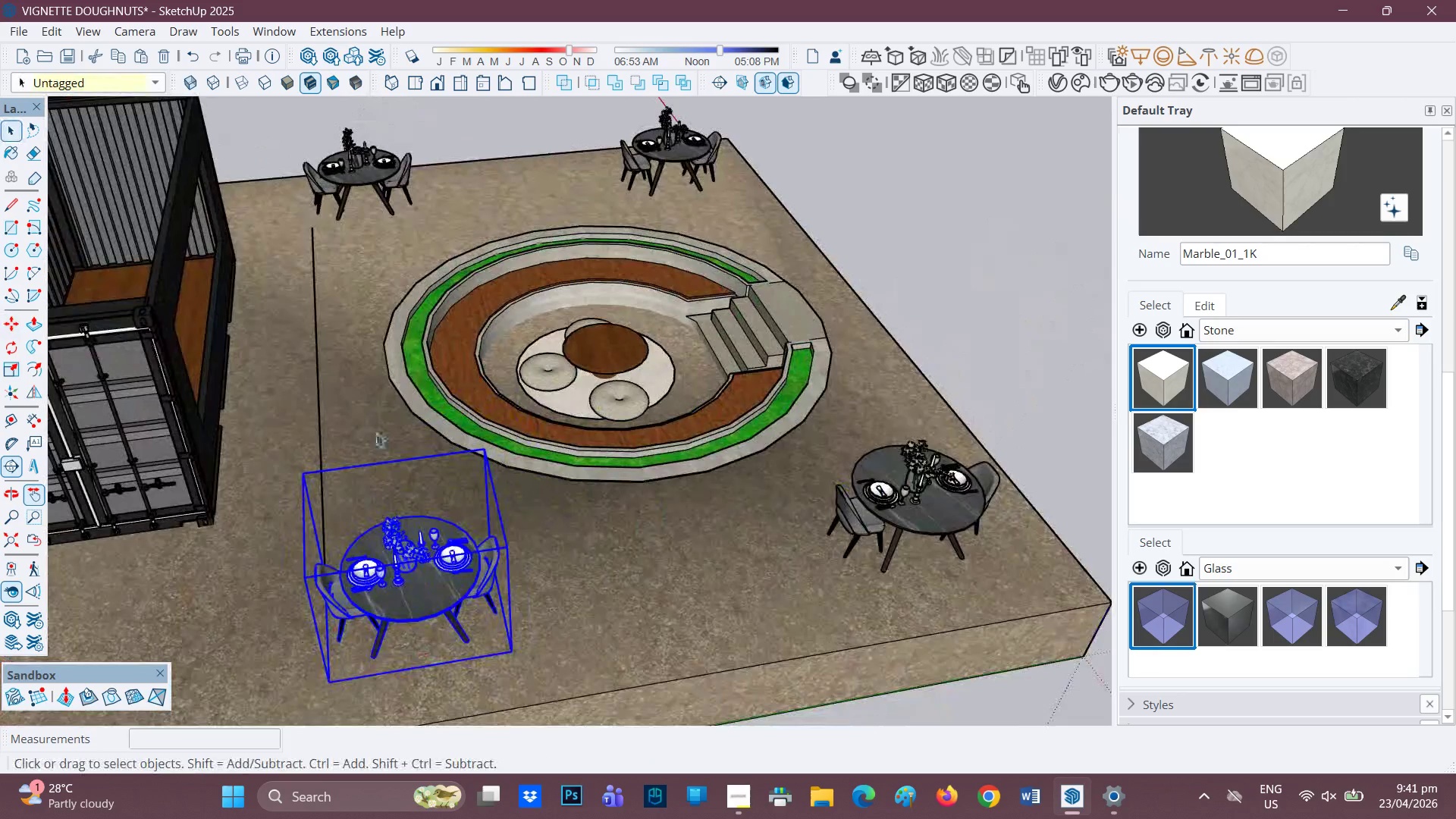 
scroll: coordinate [362, 612], scroll_direction: down, amount: 3.0
 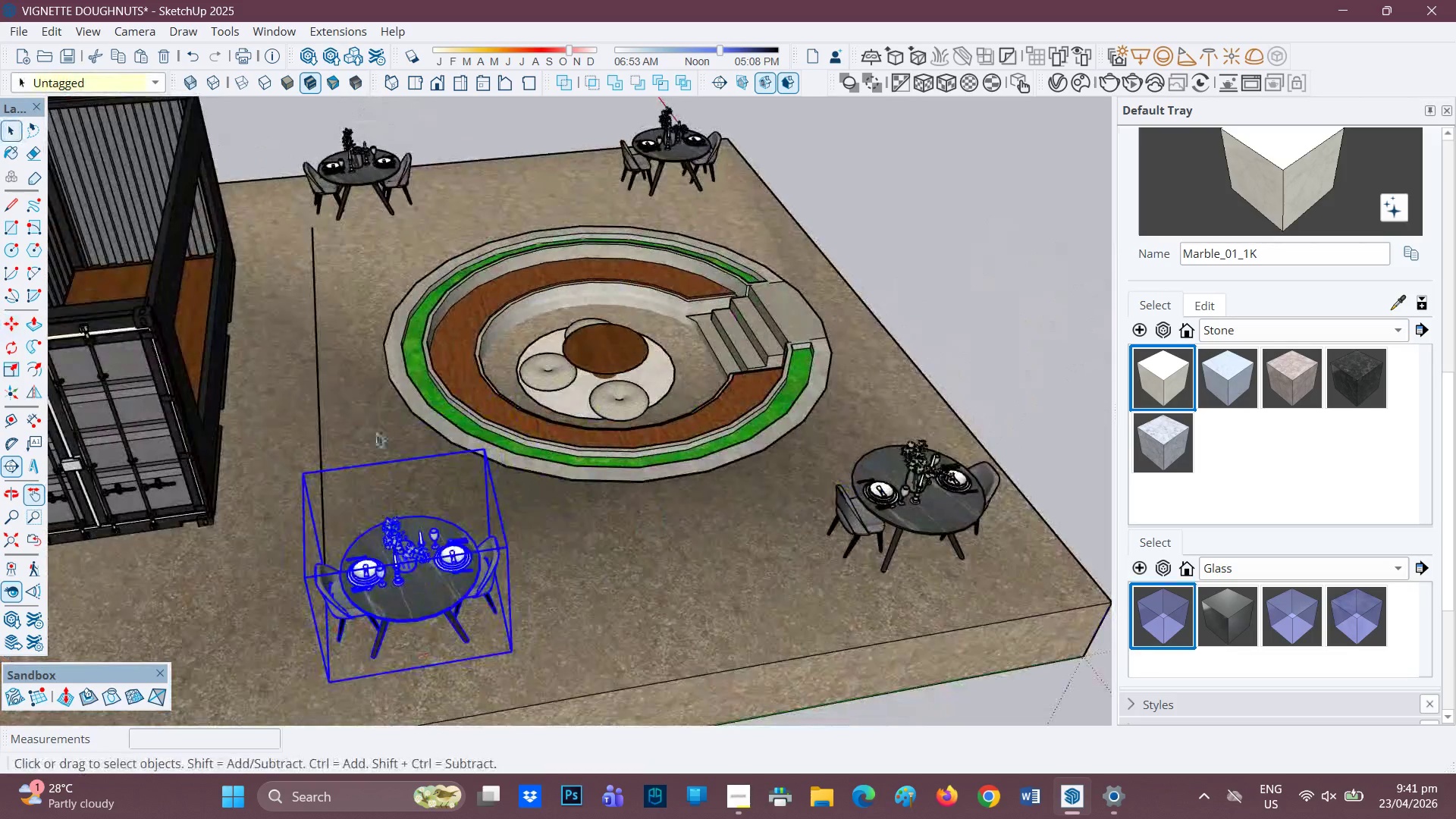 
key(E)
 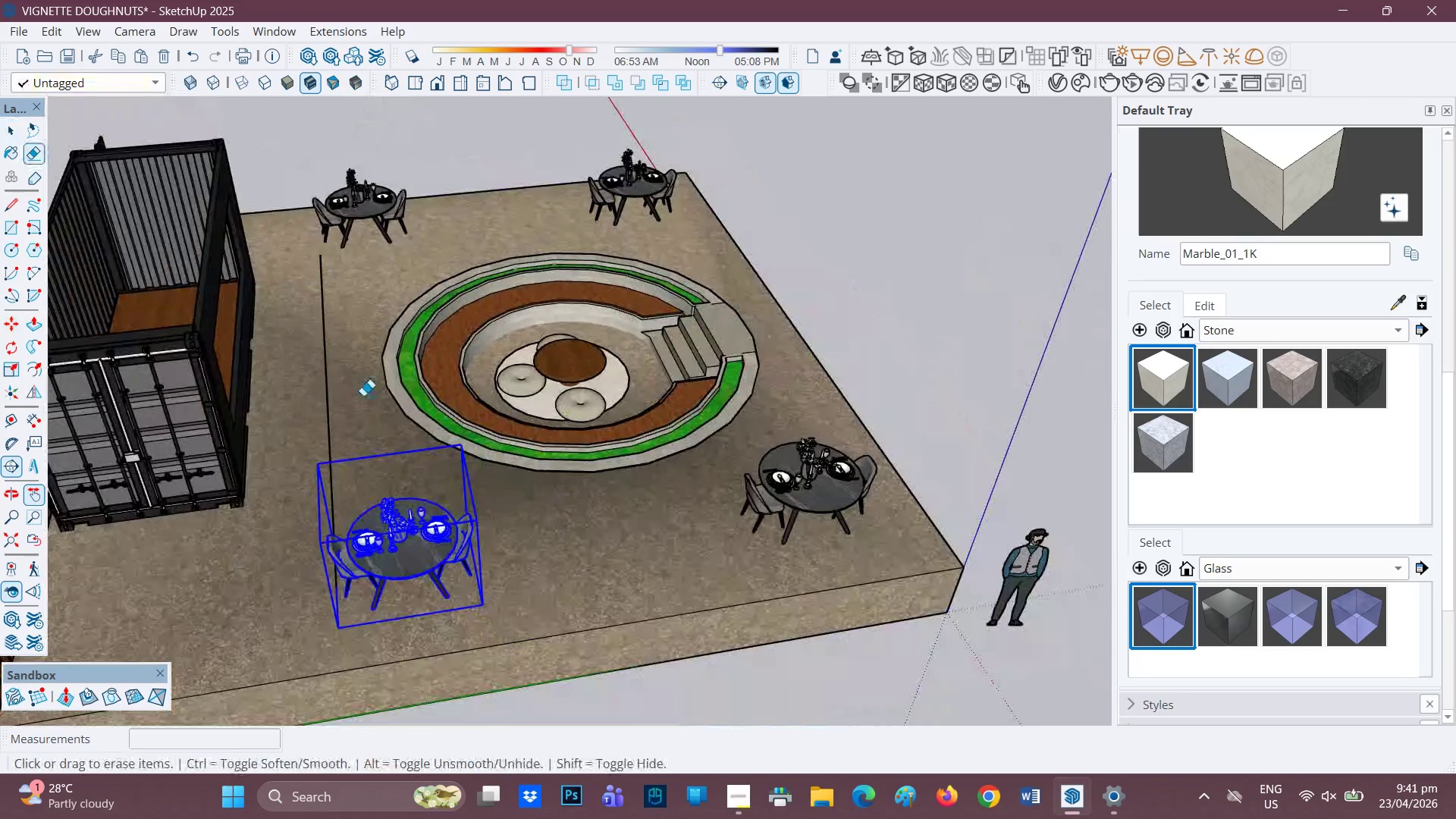 
left_click_drag(start_coordinate=[363, 397], to_coordinate=[307, 407])
 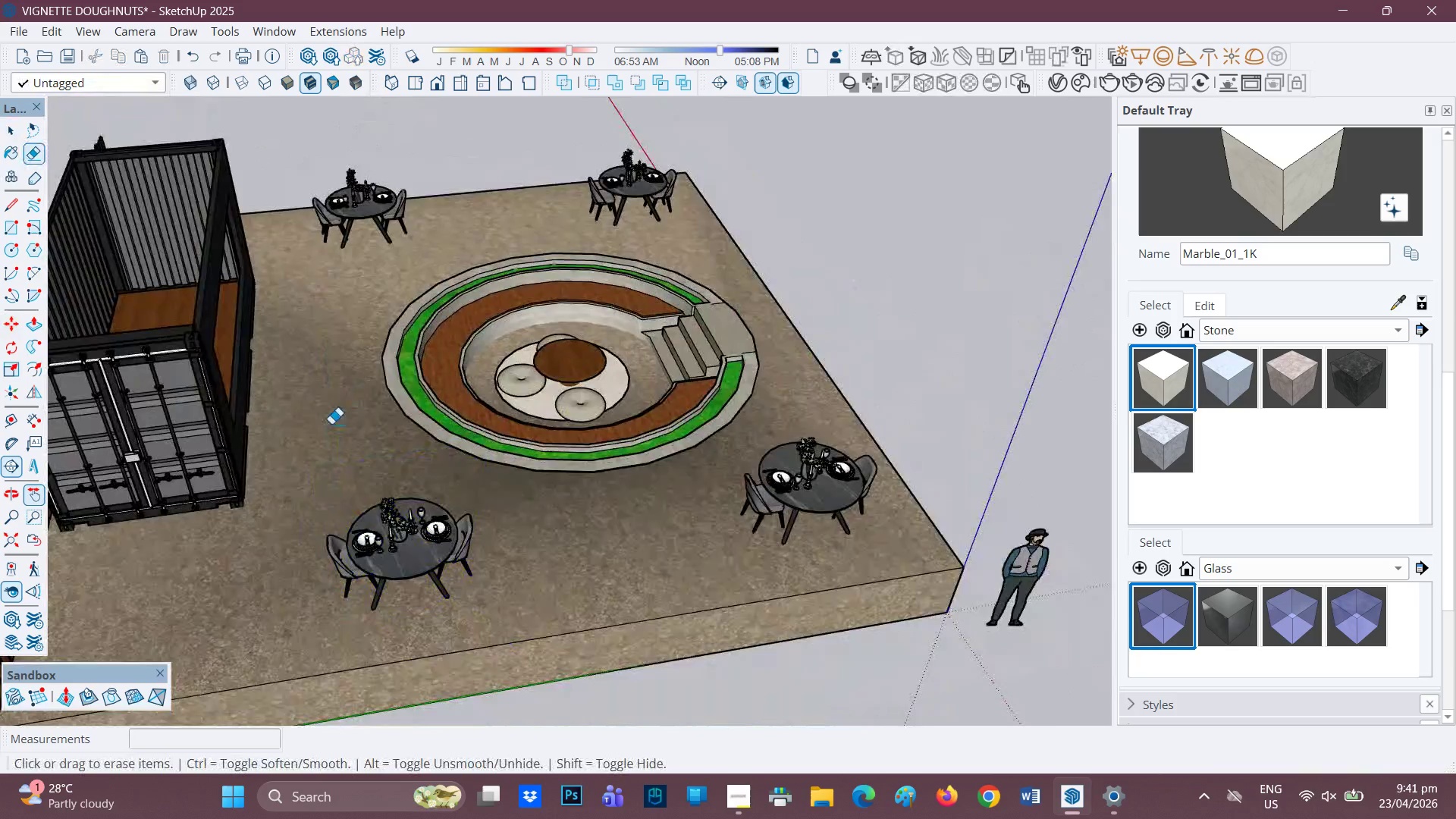 
scroll: coordinate [560, 472], scroll_direction: down, amount: 8.0
 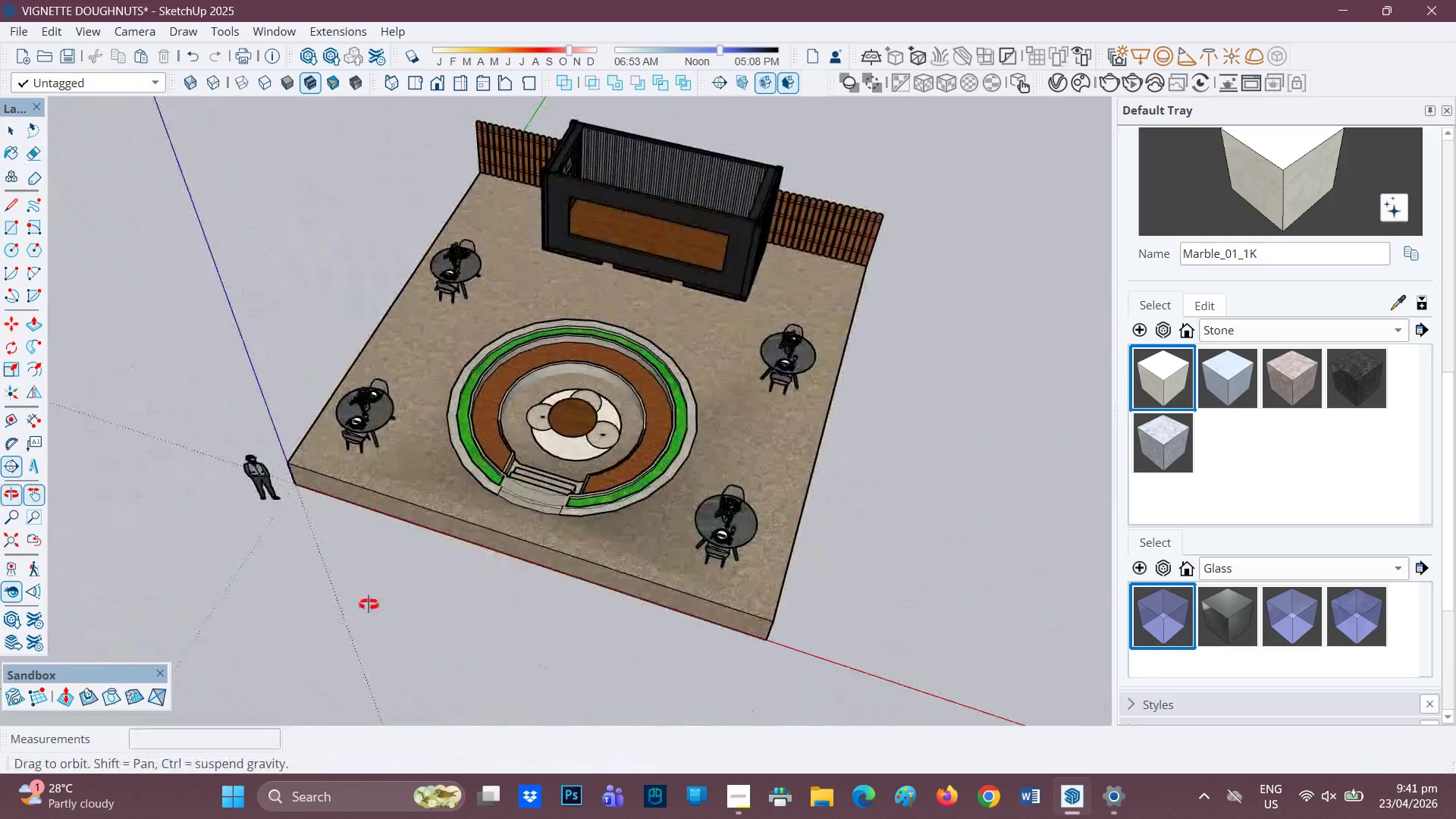 
key(H)
 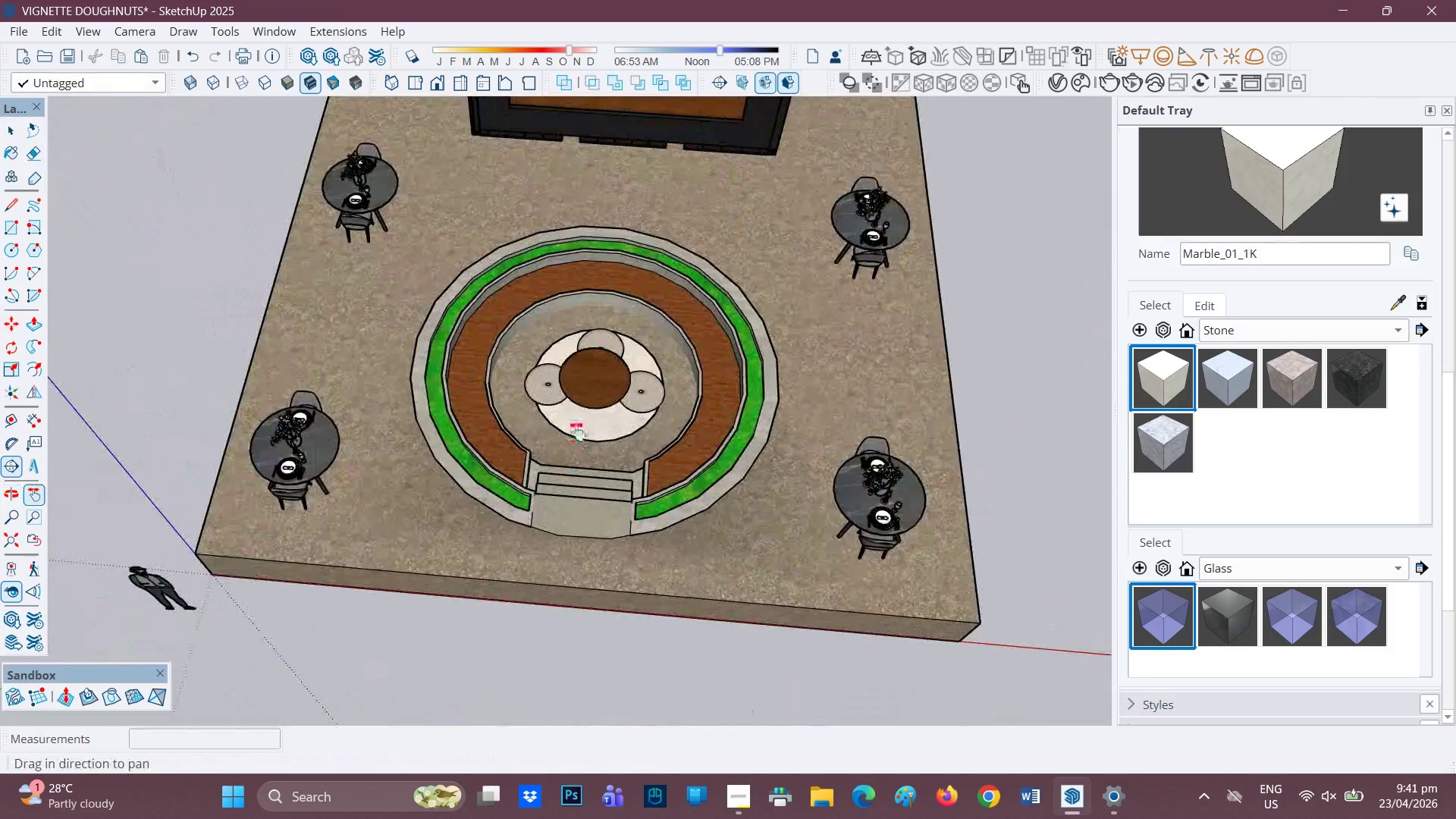 
left_click_drag(start_coordinate=[578, 431], to_coordinate=[441, 456])
 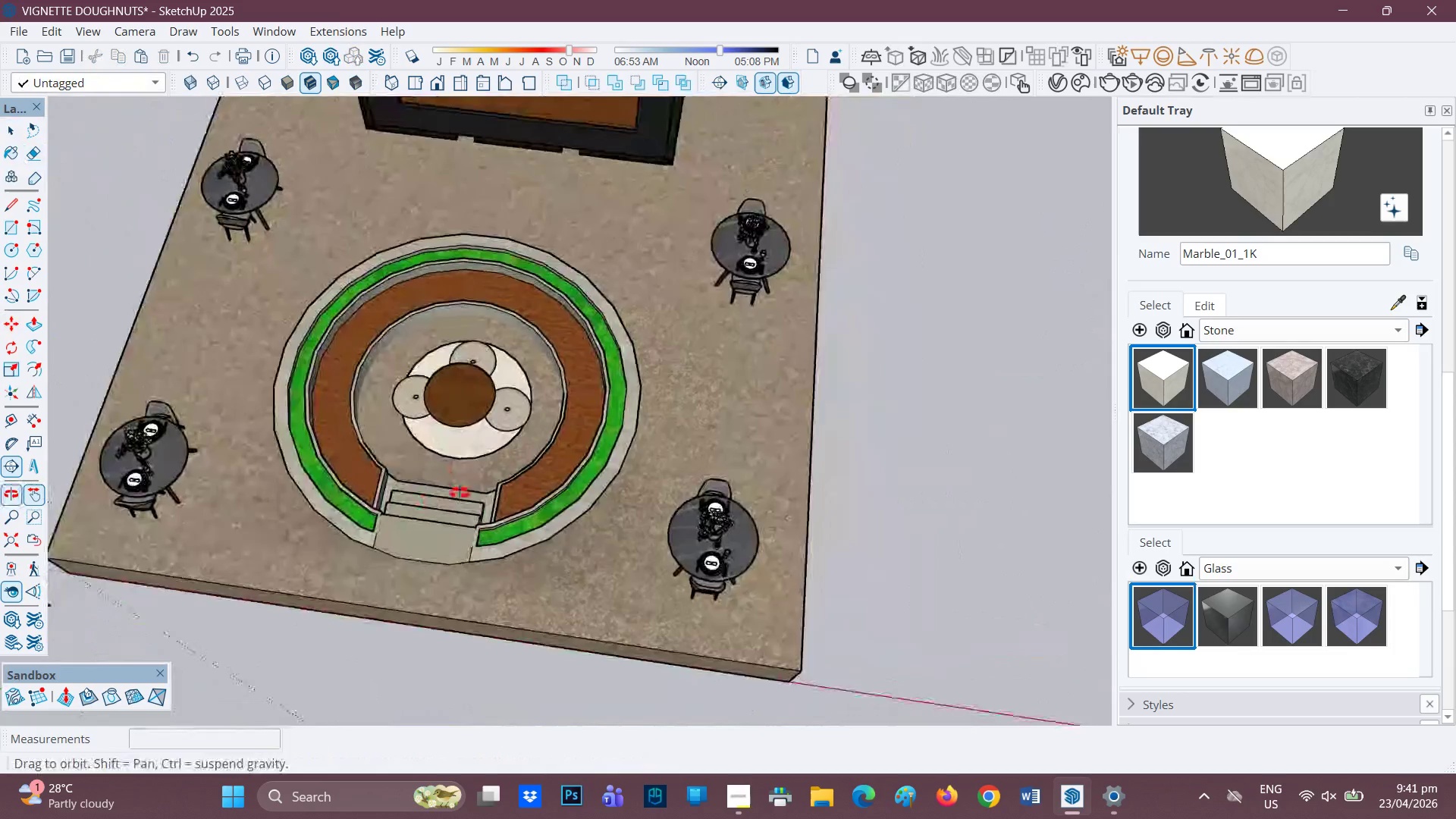 
scroll: coordinate [569, 478], scroll_direction: up, amount: 4.0
 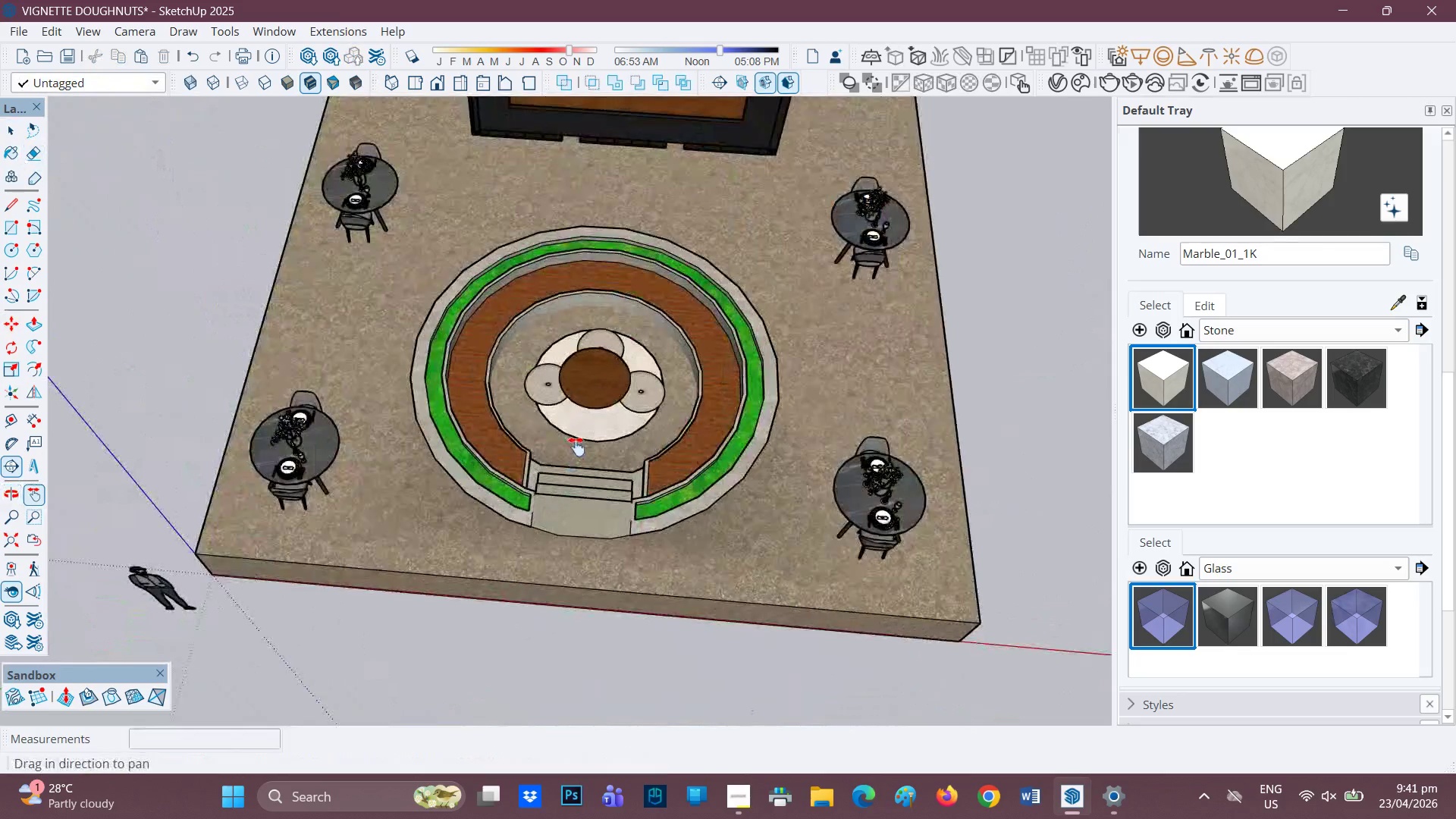 
scroll: coordinate [529, 459], scroll_direction: down, amount: 3.0
 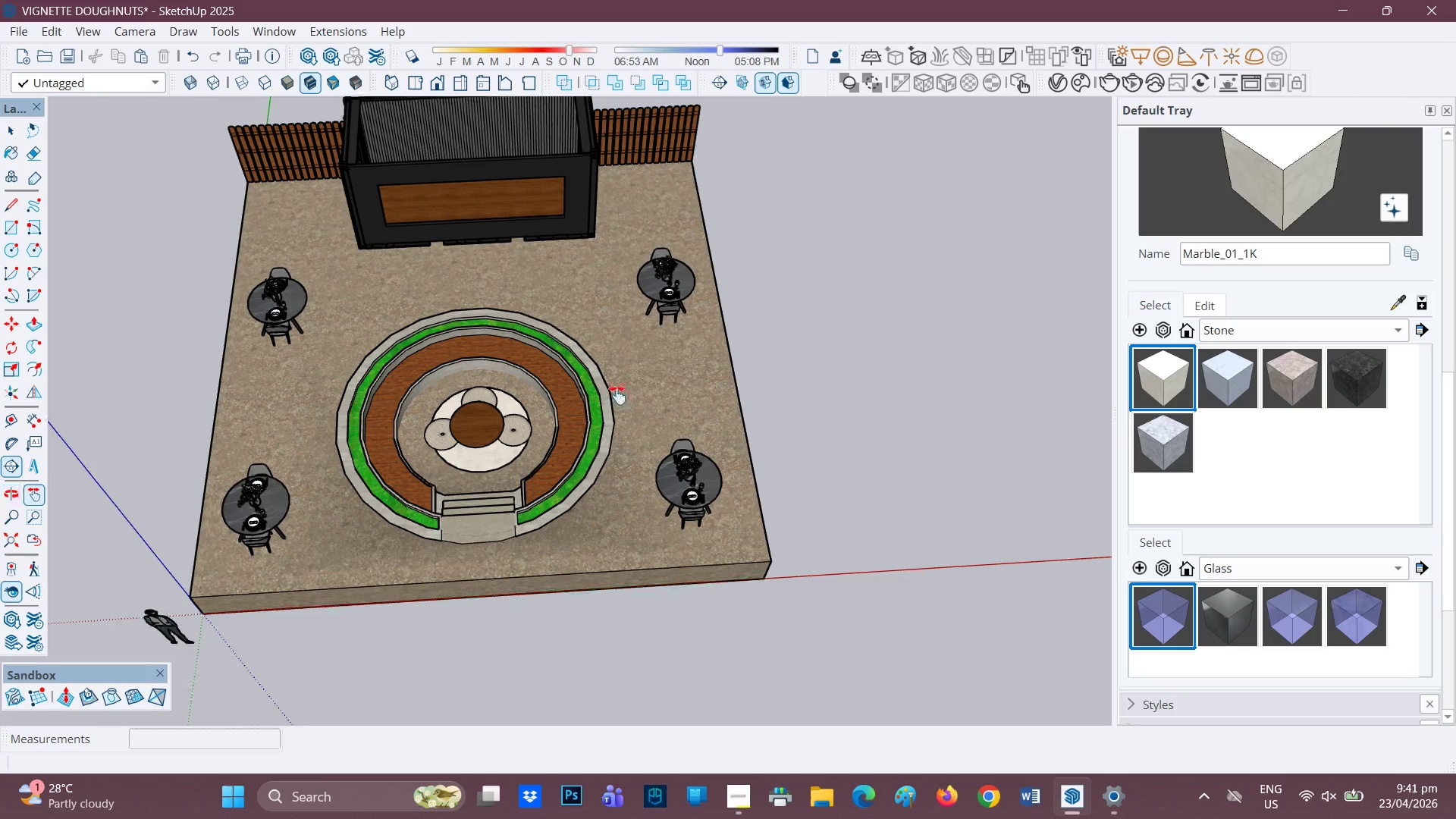 
scroll: coordinate [383, 514], scroll_direction: up, amount: 2.0
 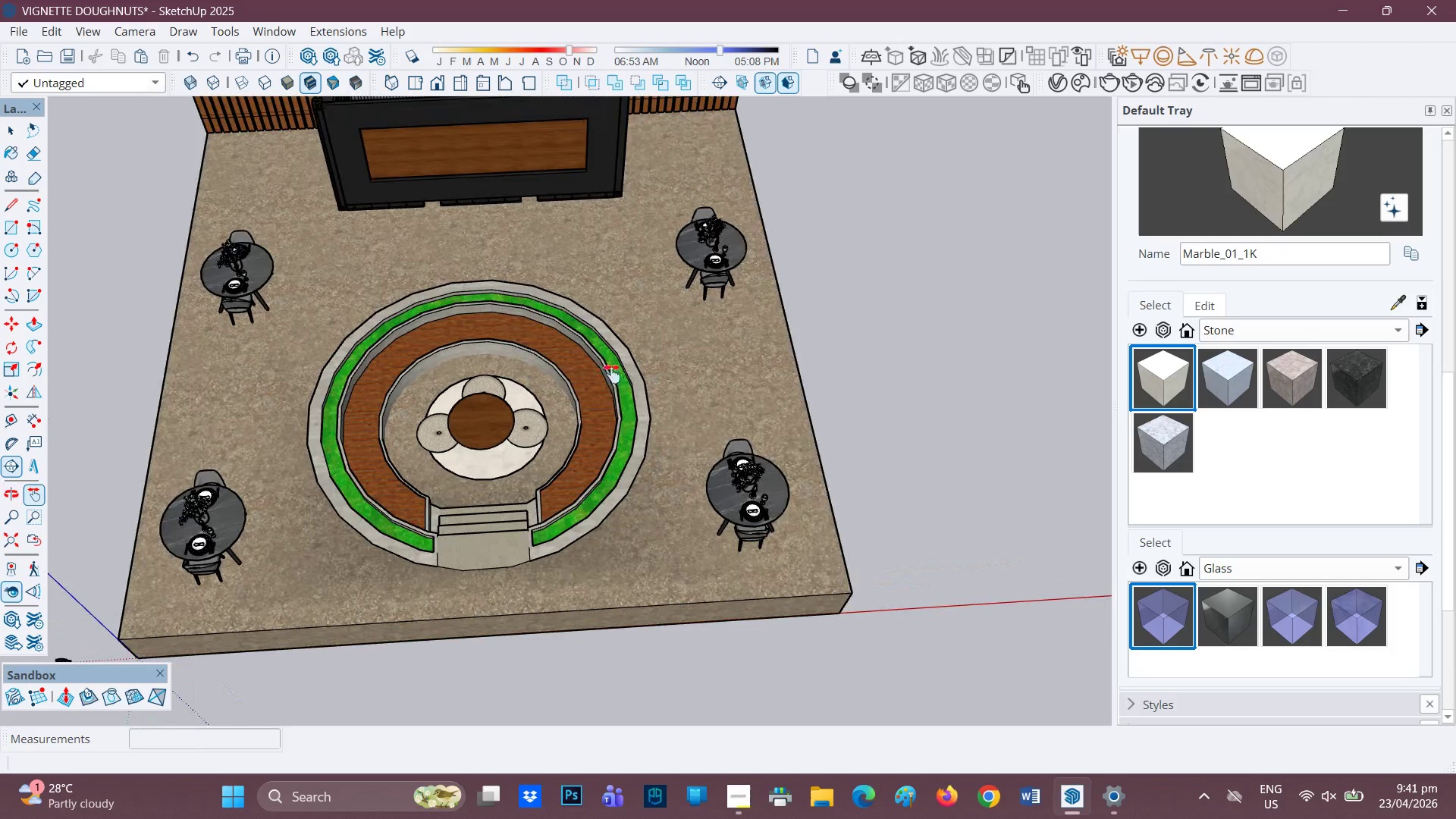 
scroll: coordinate [607, 345], scroll_direction: down, amount: 1.0
 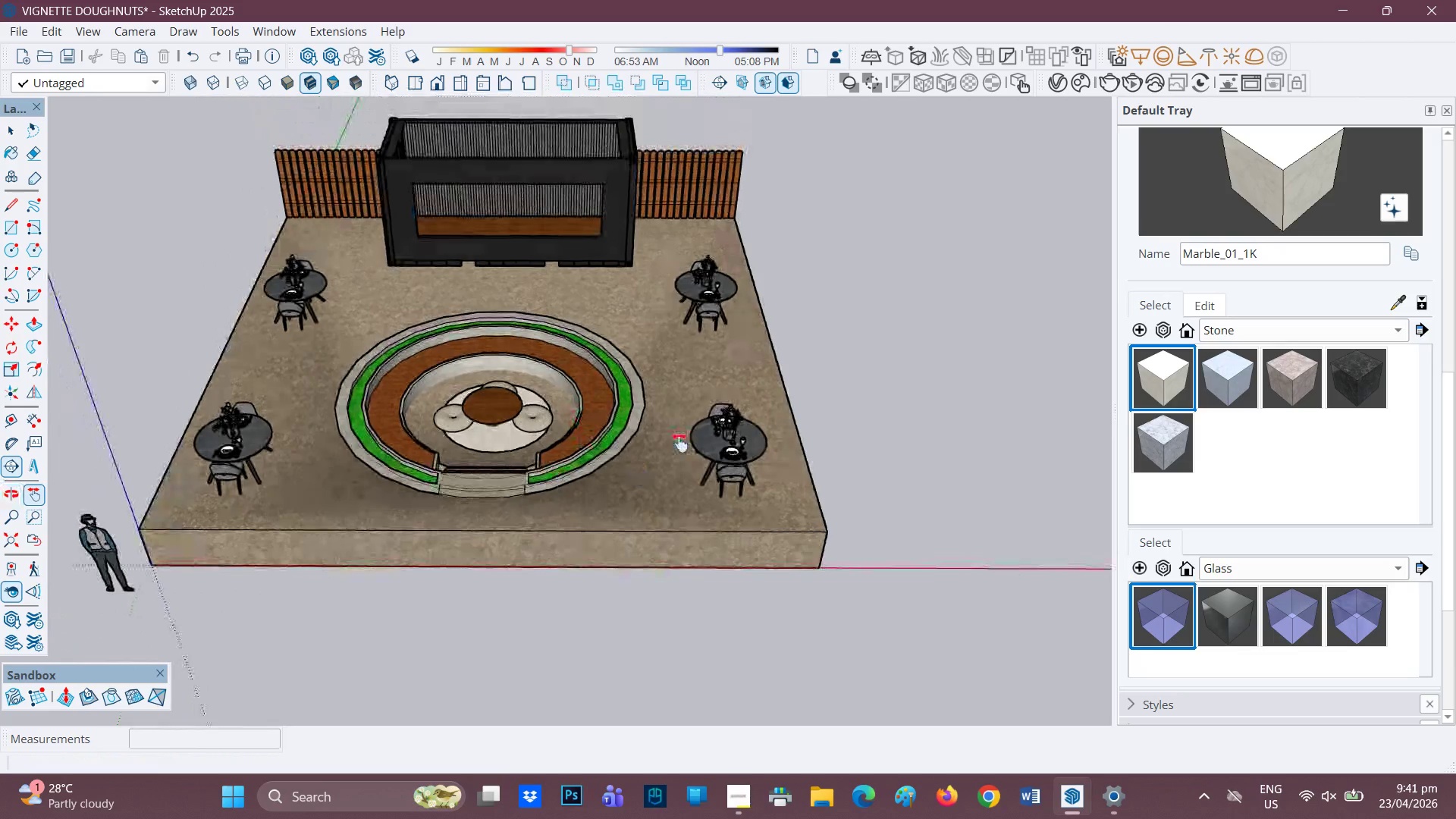 
scroll: coordinate [657, 359], scroll_direction: up, amount: 1.0
 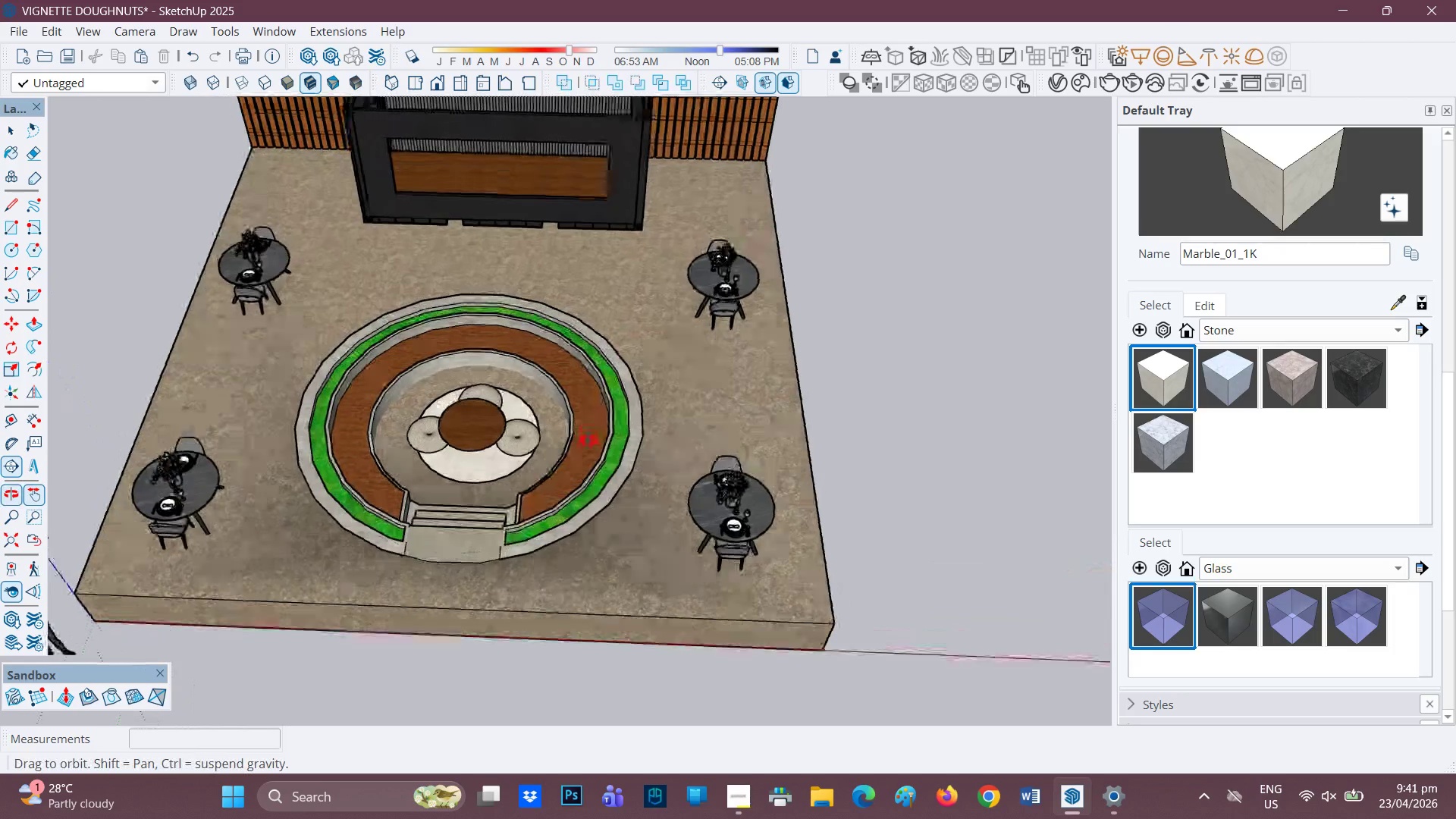 
key(H)
 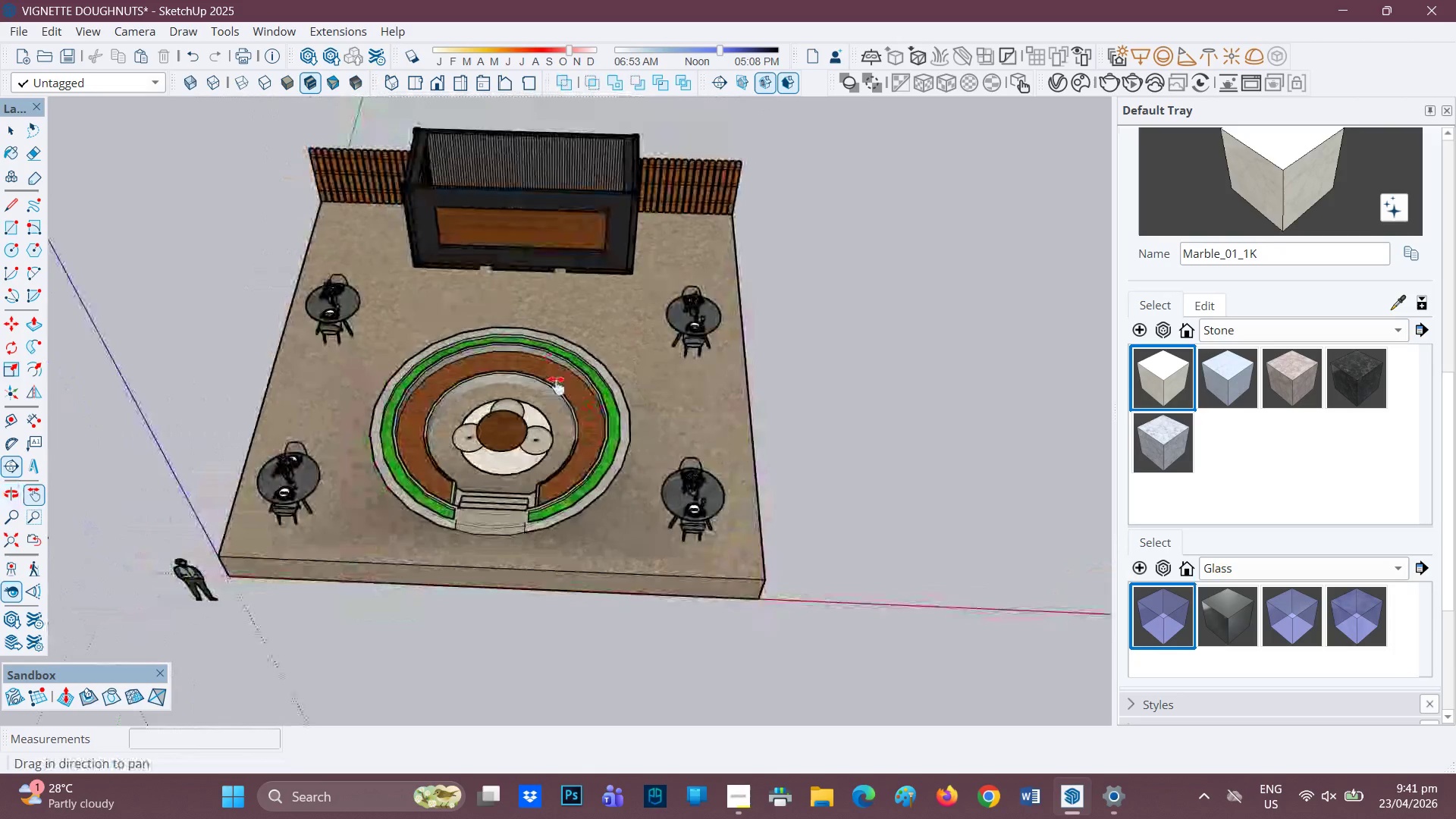 
left_click_drag(start_coordinate=[545, 363], to_coordinate=[637, 443])
 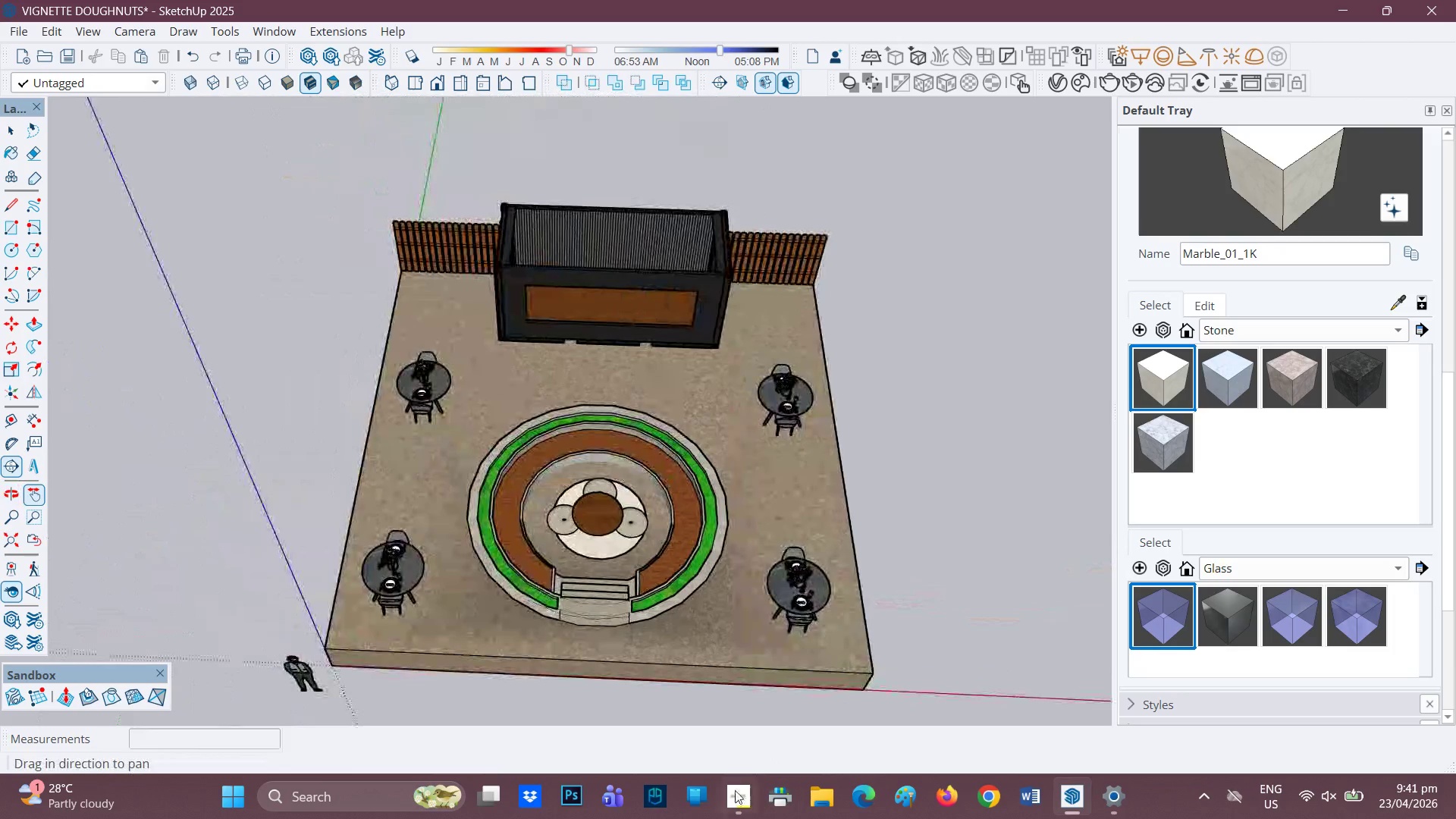 
scroll: coordinate [586, 438], scroll_direction: down, amount: 3.0
 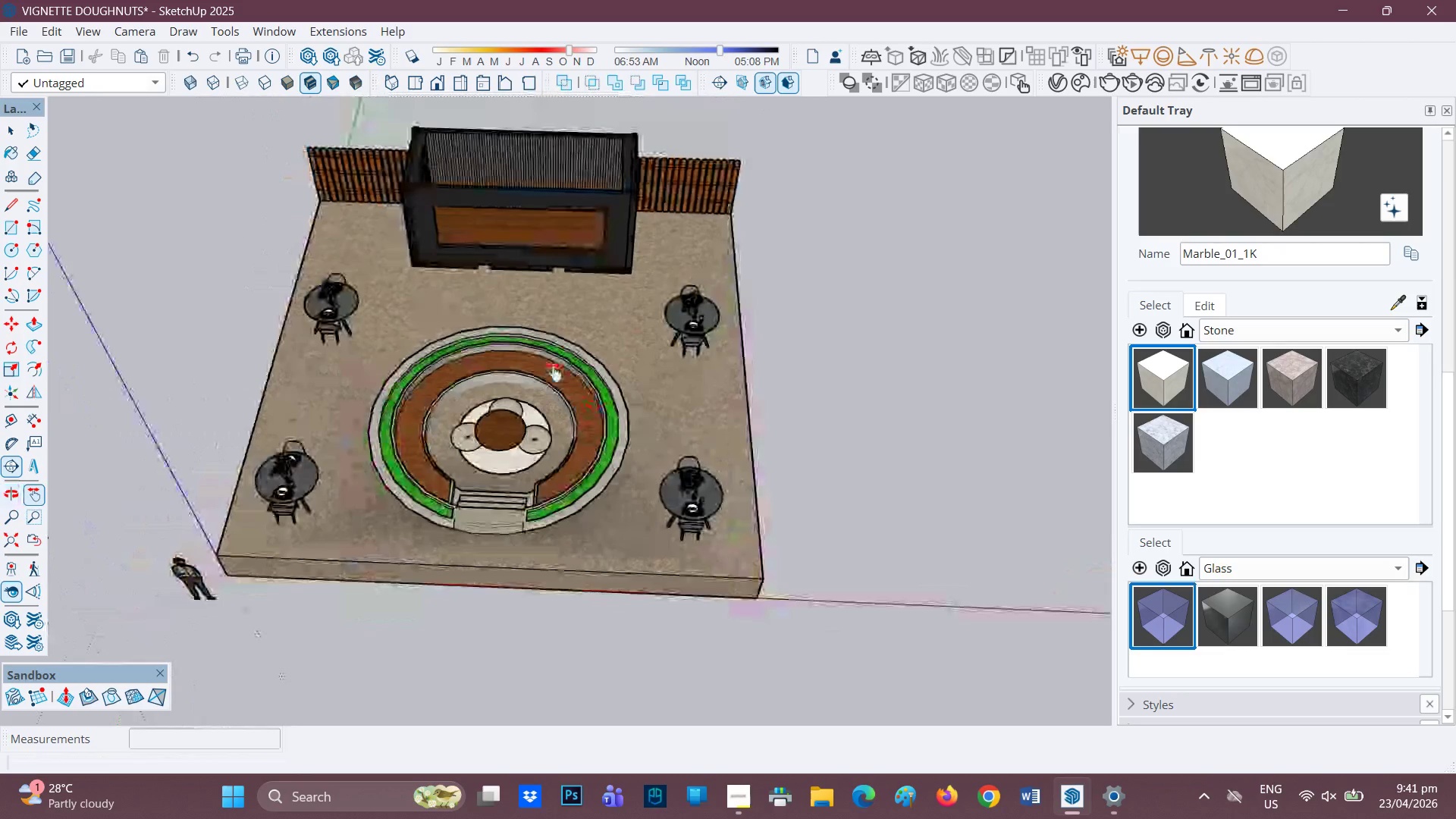 
left_click([733, 792])